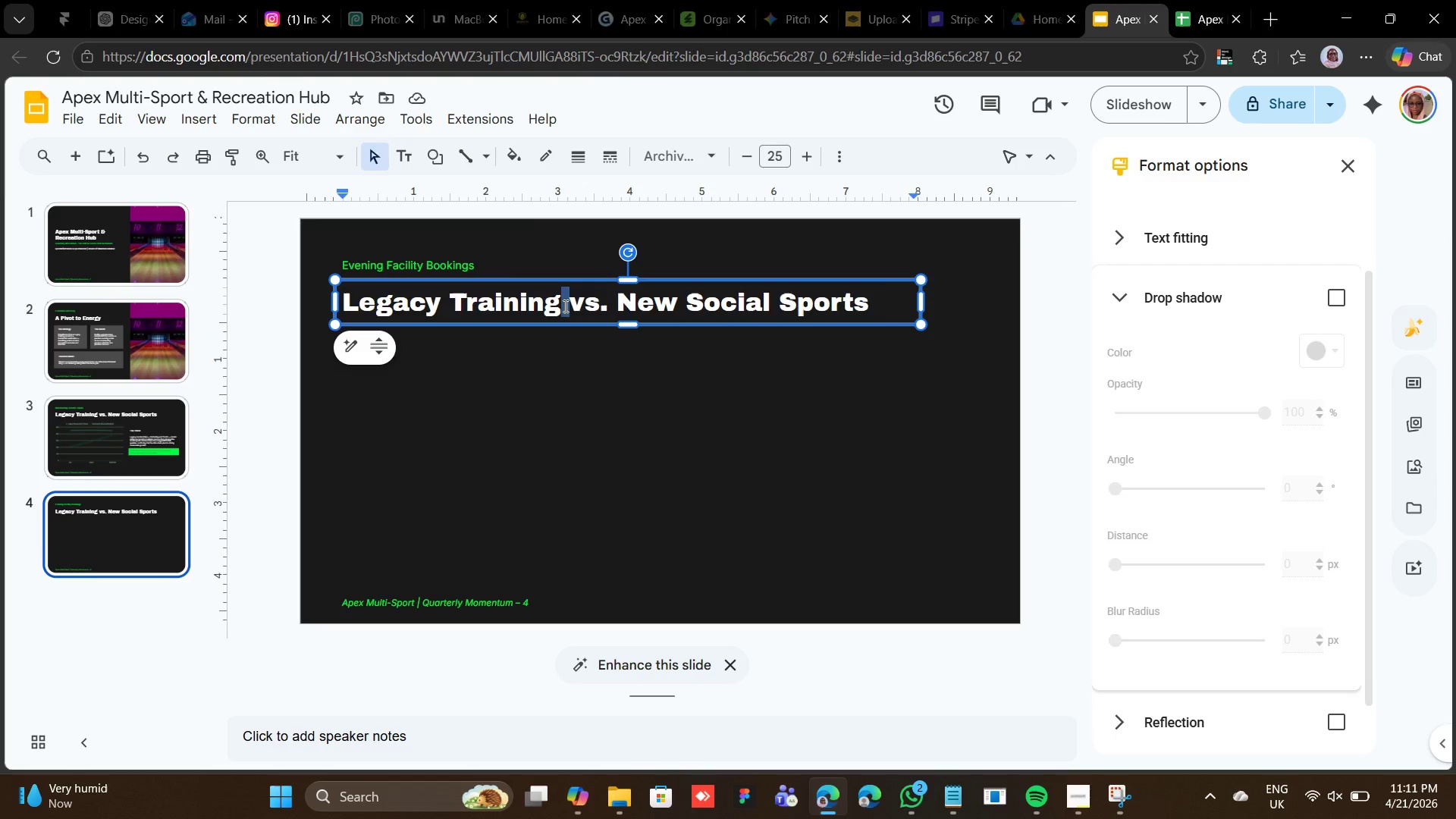 
triple_click([564, 306])
 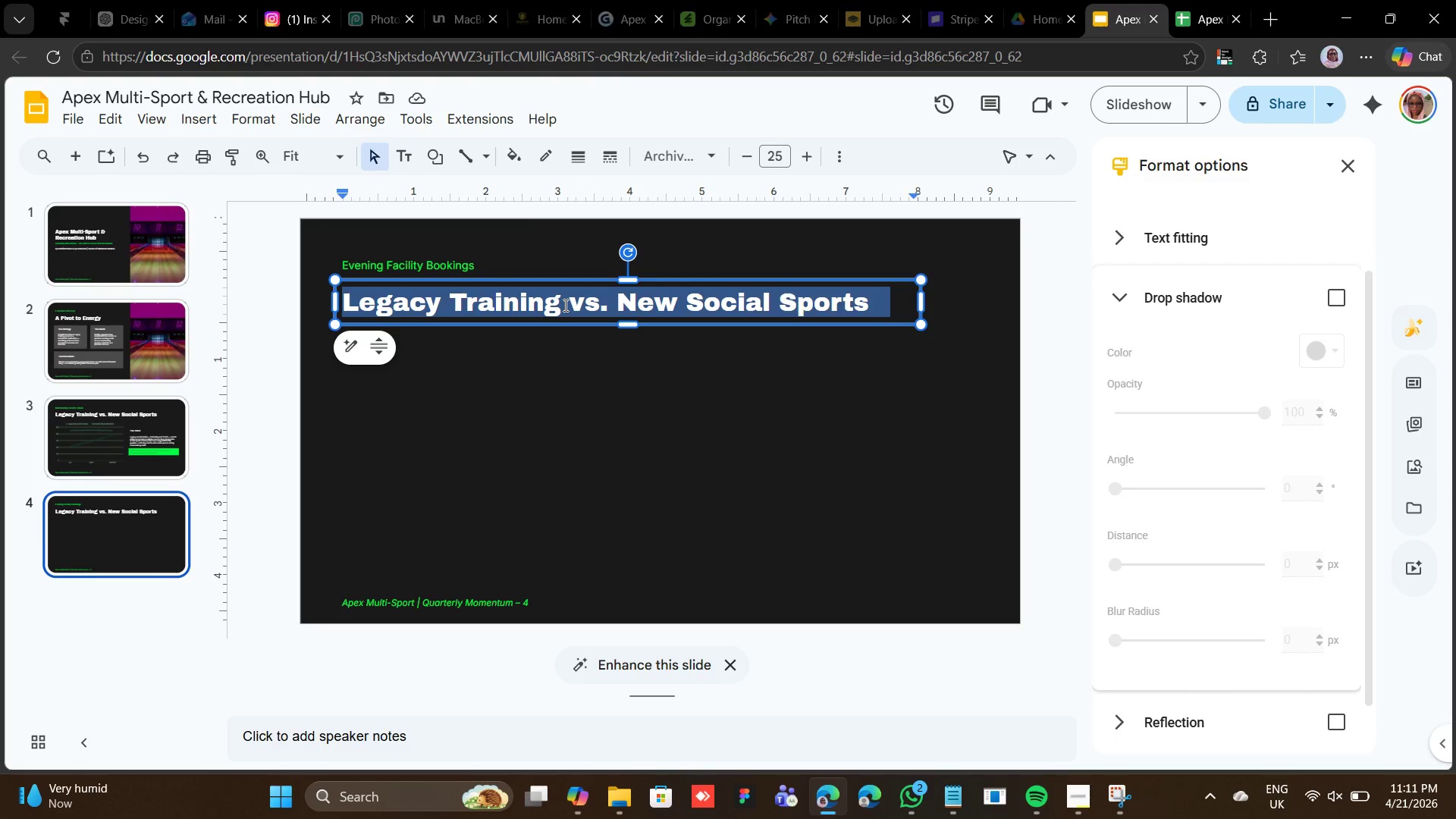 
right_click([564, 304])
 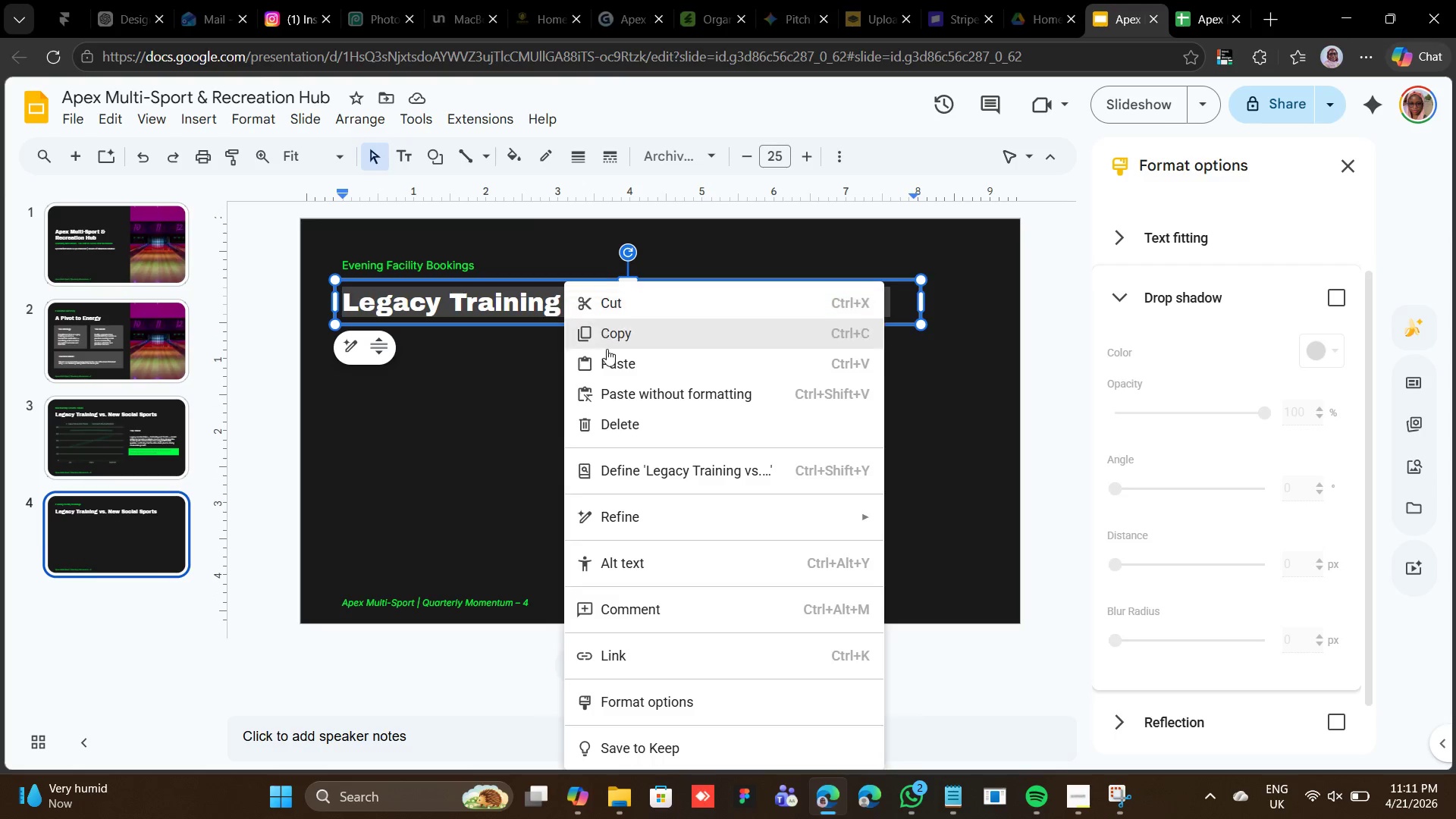 
left_click([607, 349])
 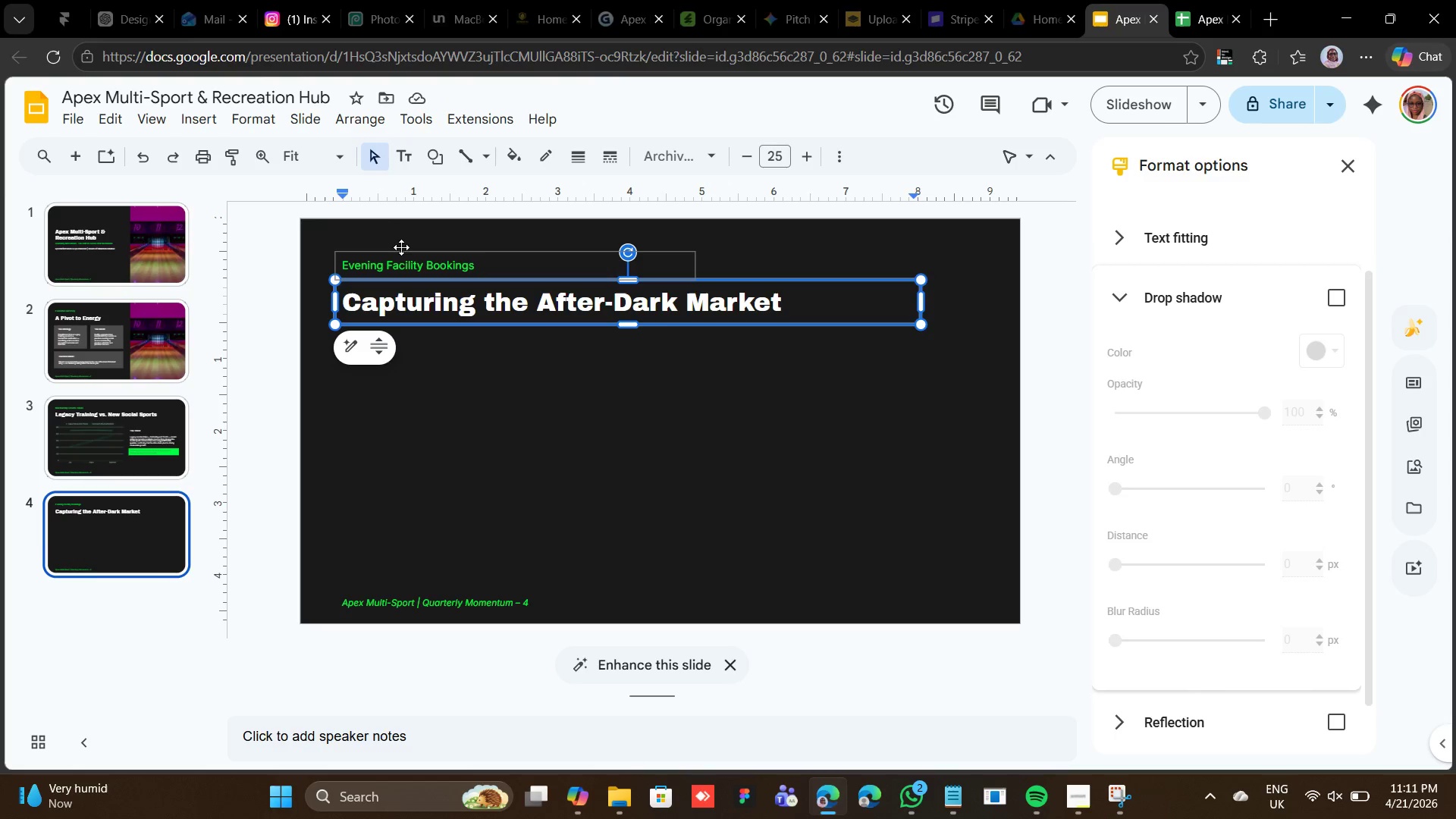 
wait(14.12)
 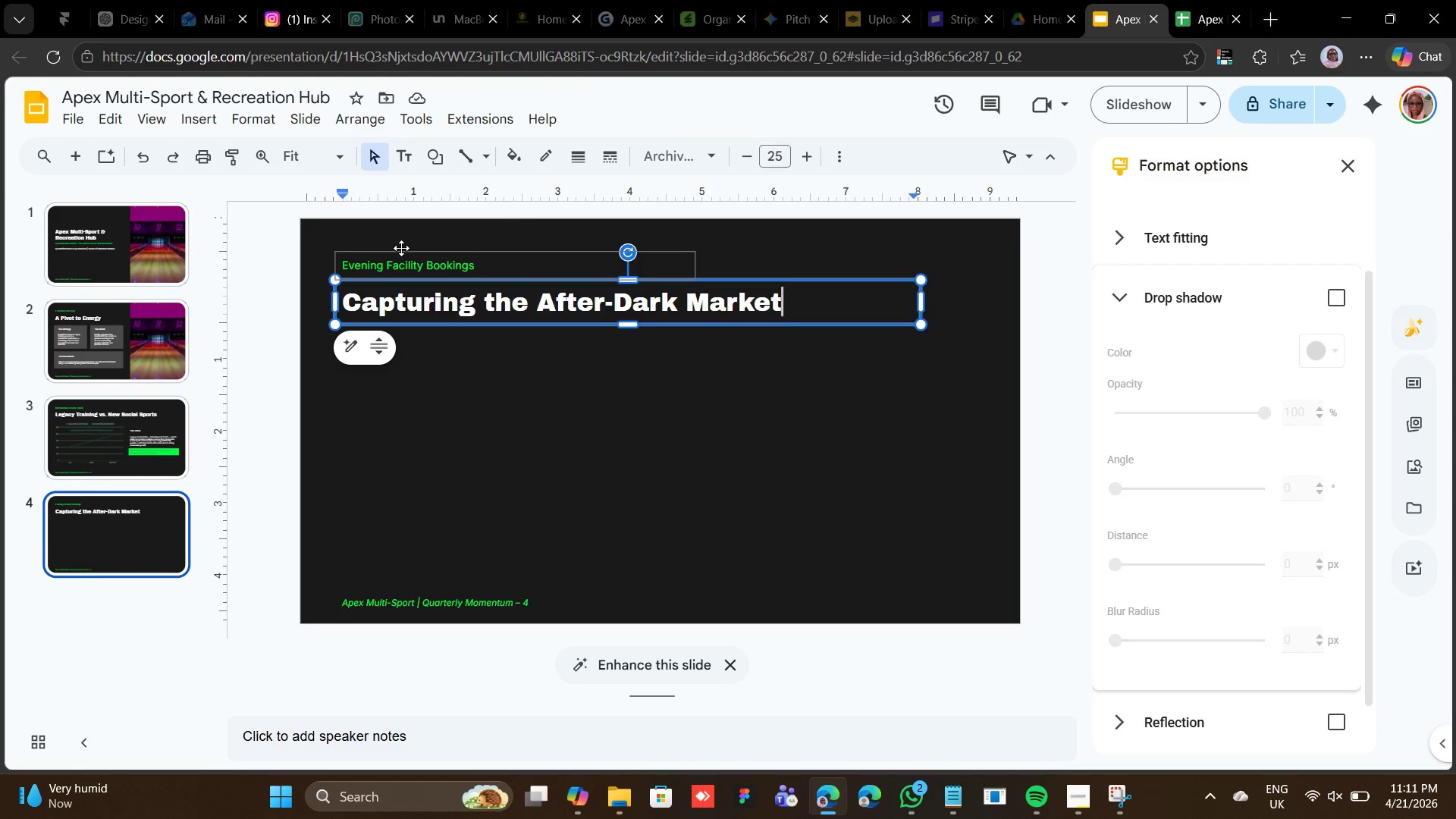 
key(Control+D)
 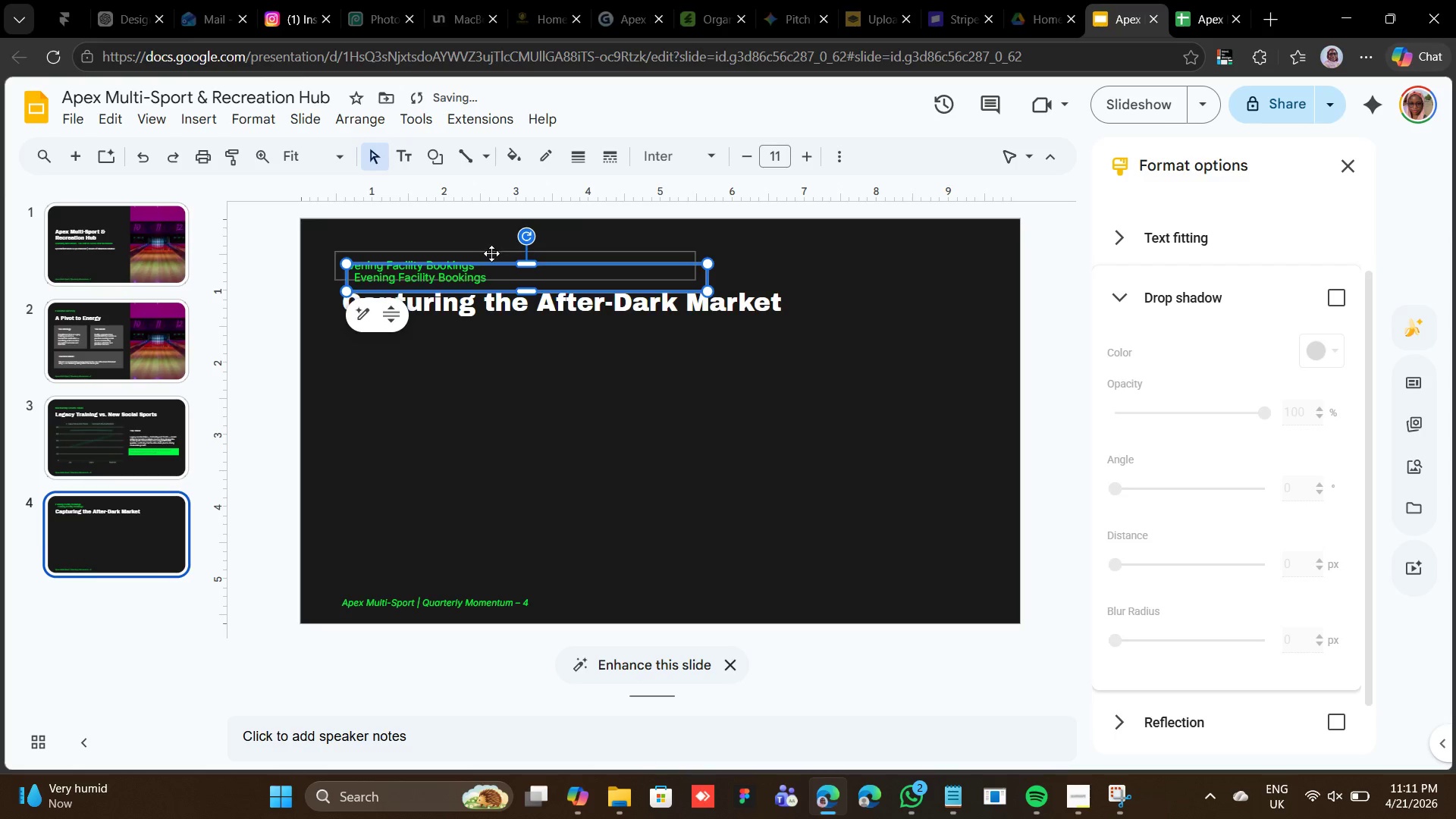 
left_click_drag(start_coordinate=[497, 262], to_coordinate=[486, 325])
 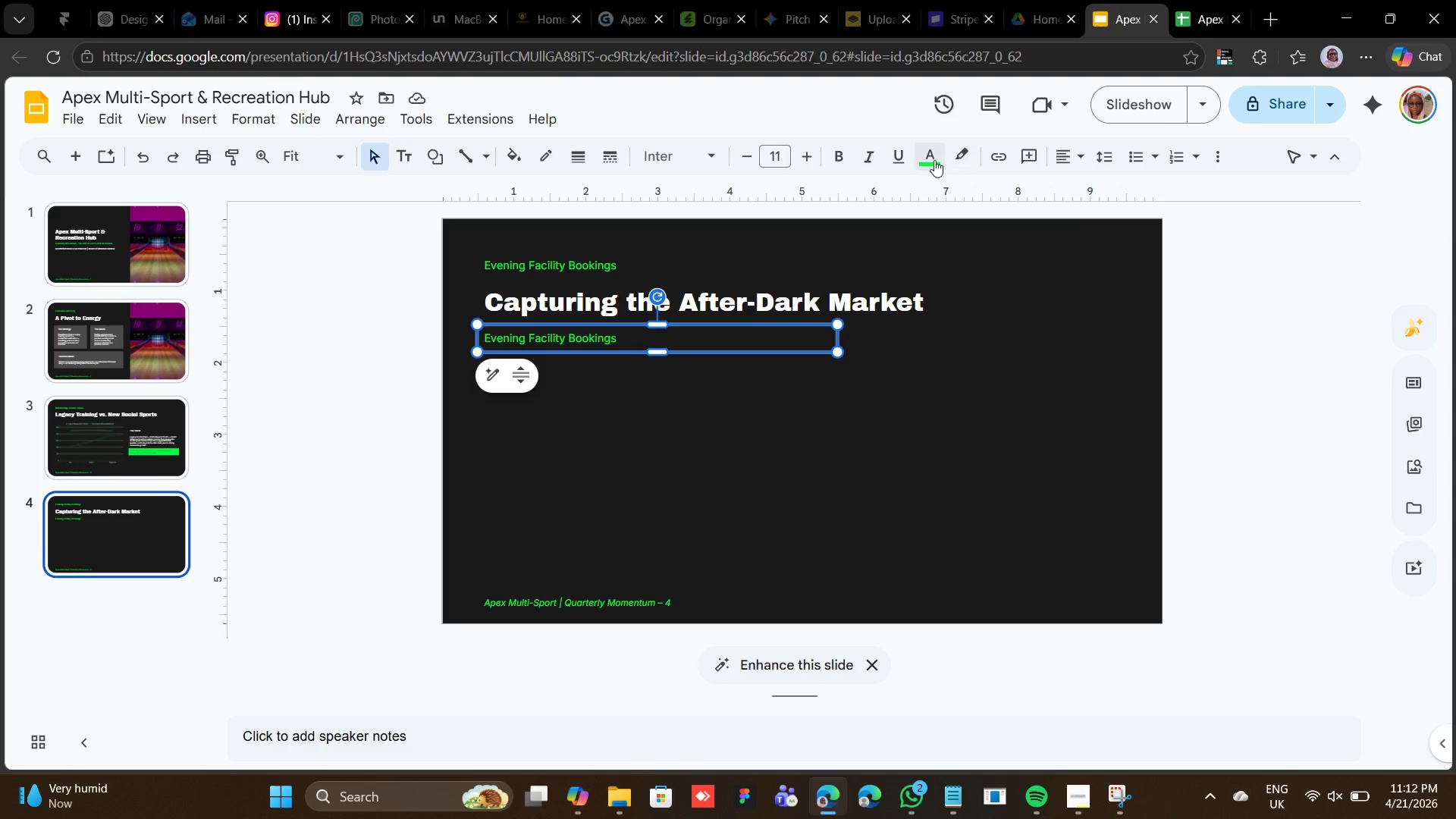 
wait(17.66)
 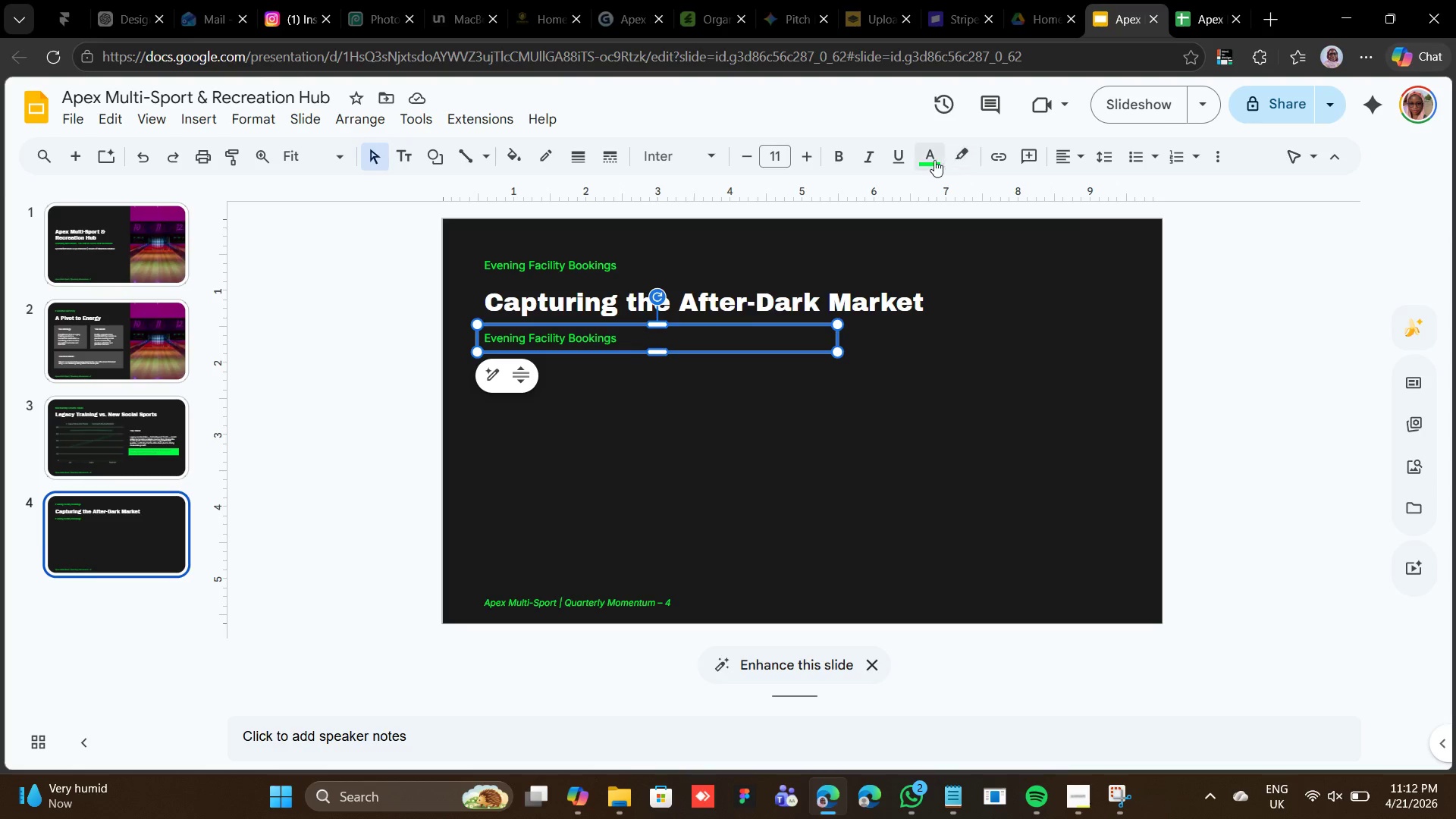 
double_click([742, 153])
 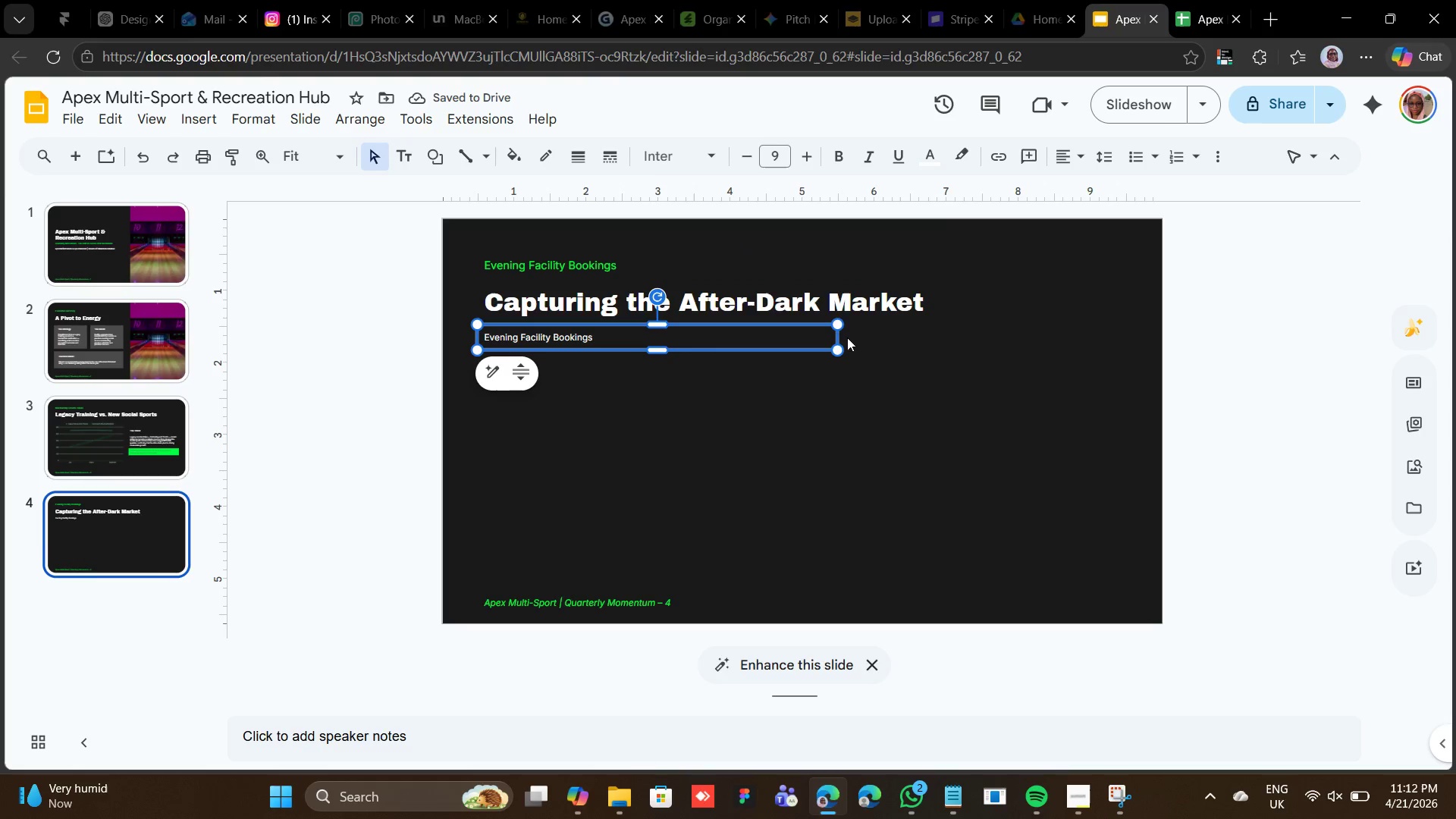 
left_click_drag(start_coordinate=[837, 337], to_coordinate=[1127, 291])
 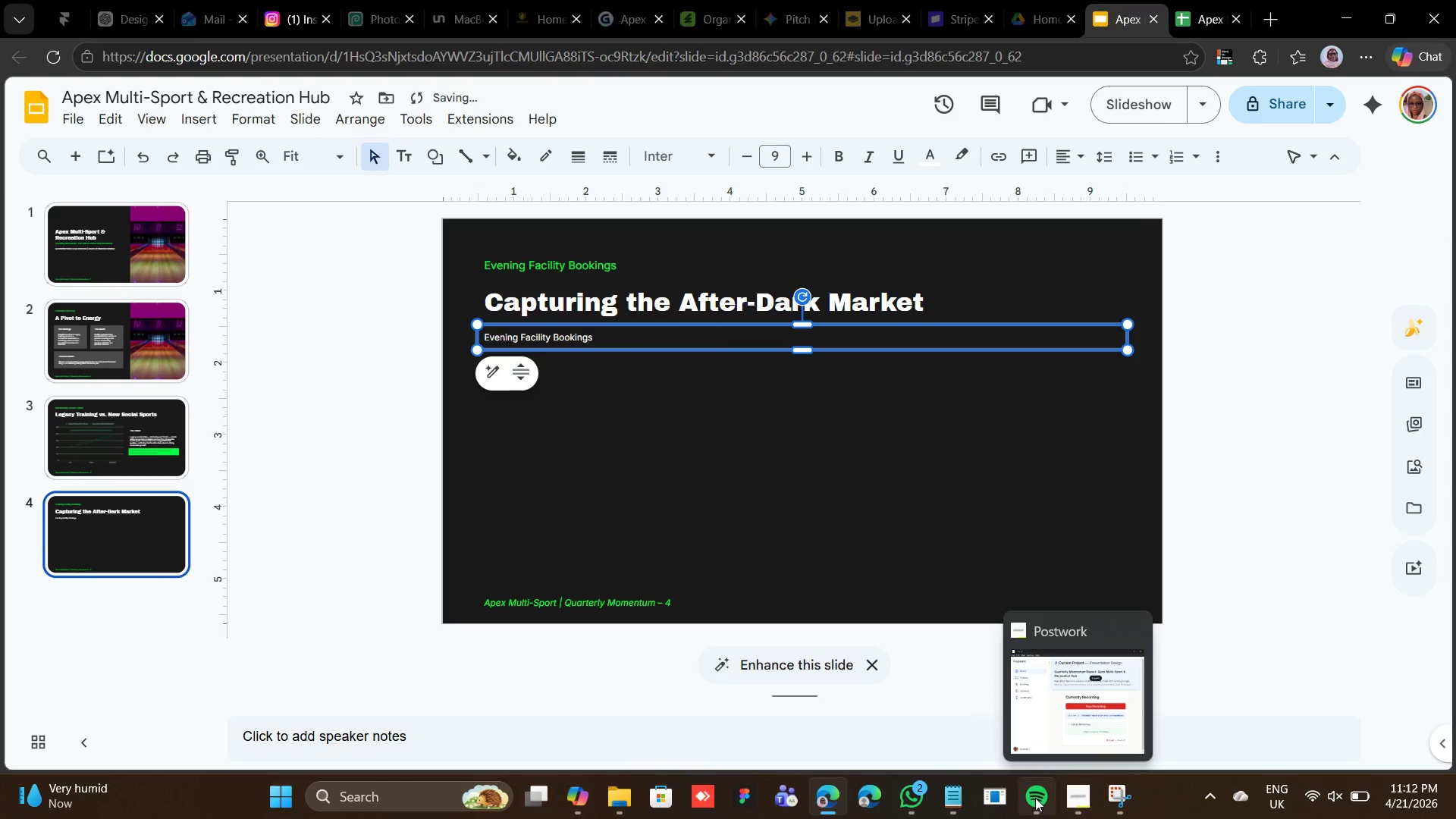 
left_click([965, 805])
 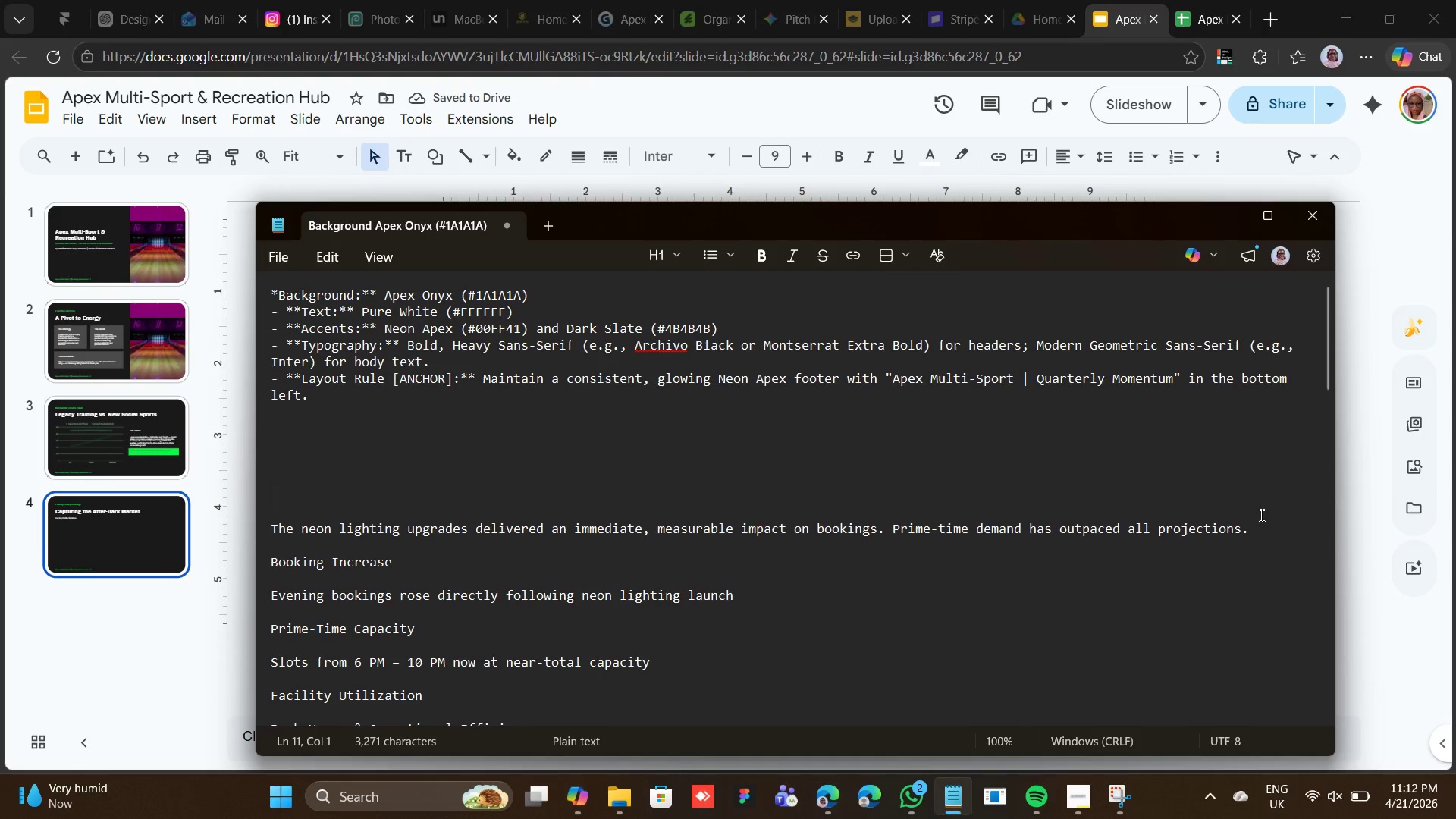 
left_click_drag(start_coordinate=[1258, 524], to_coordinate=[267, 534])
 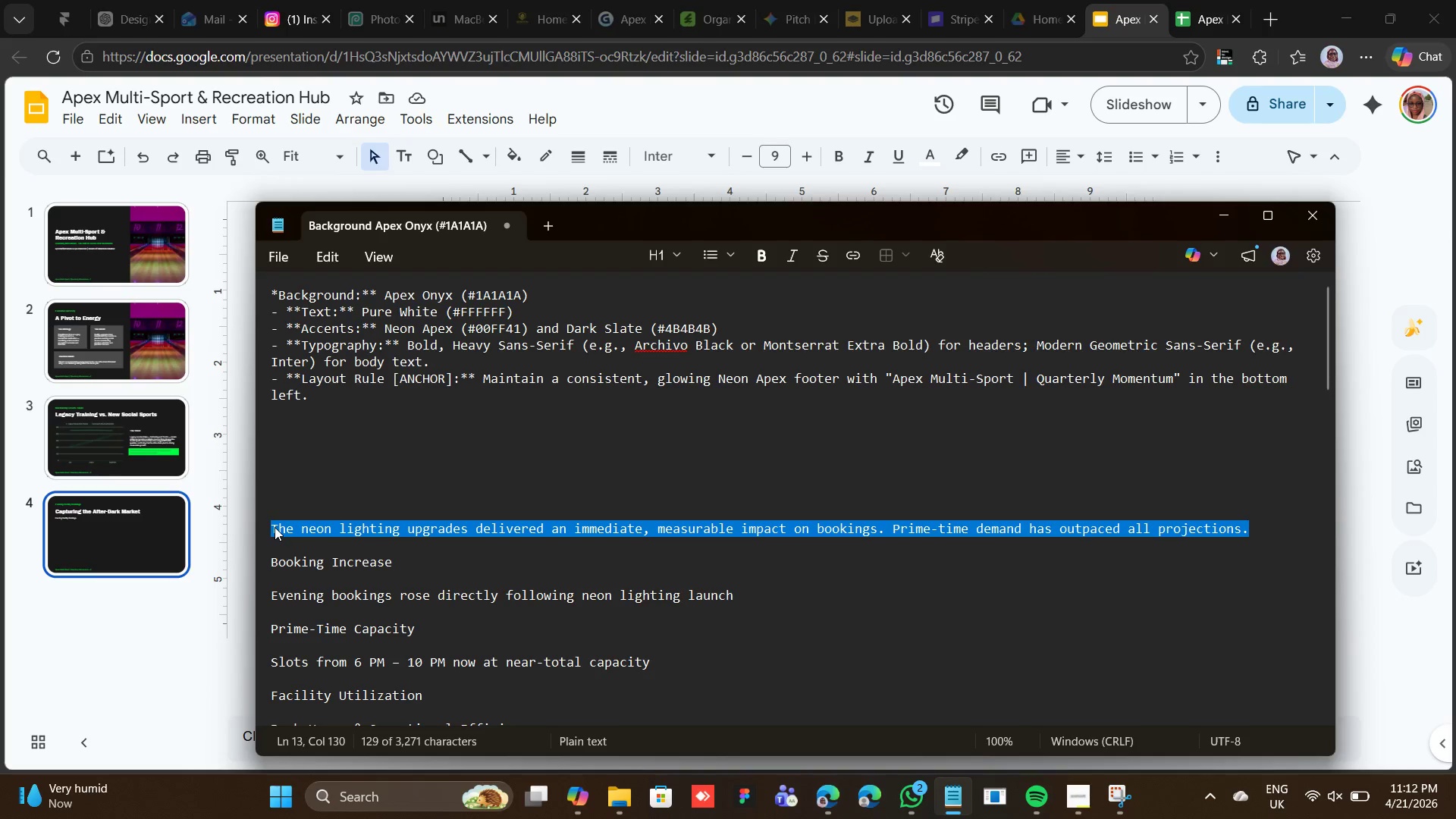 
right_click([275, 527])
 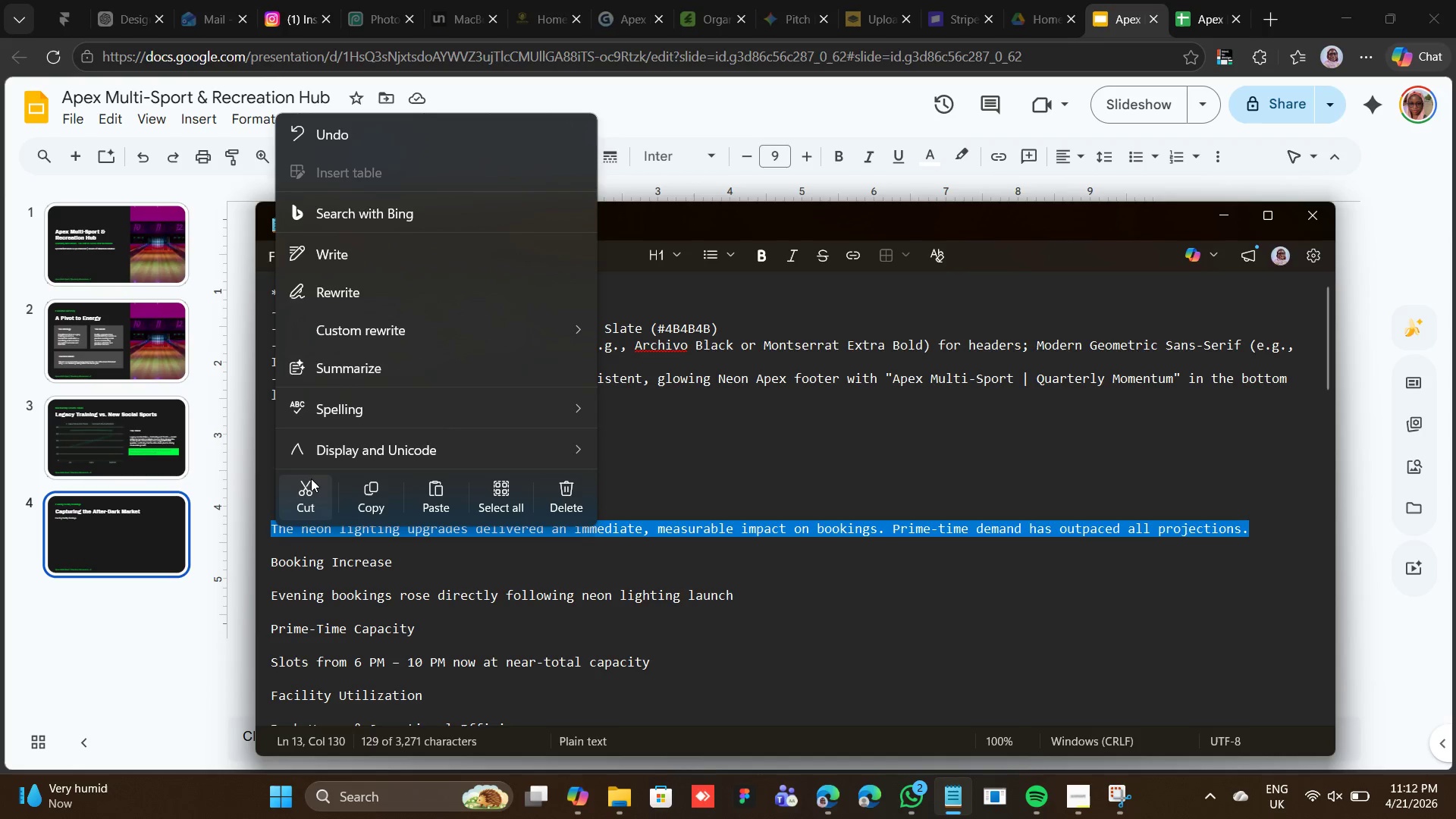 
left_click([312, 479])
 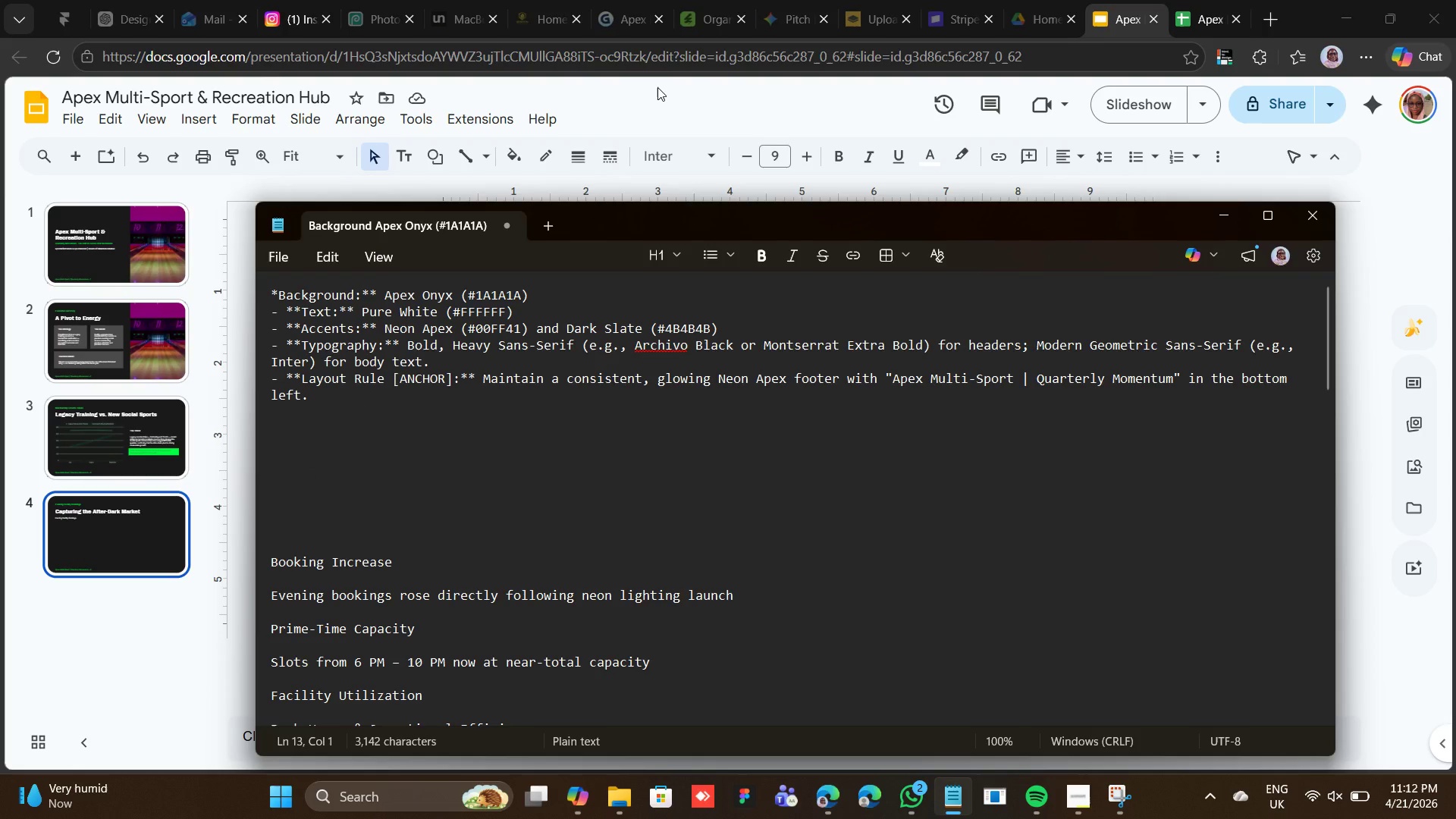 
left_click([657, 87])
 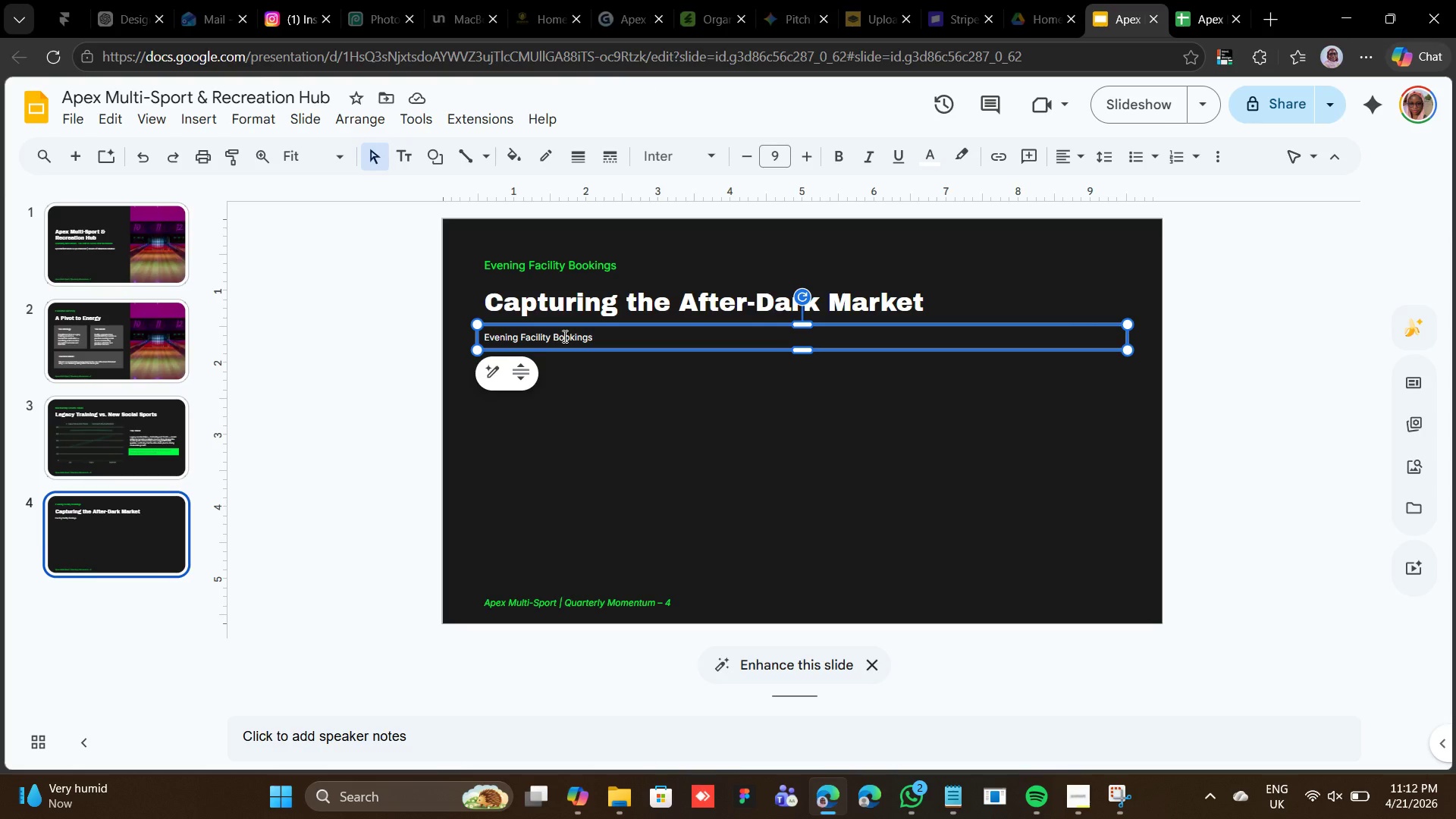 
double_click([563, 336])
 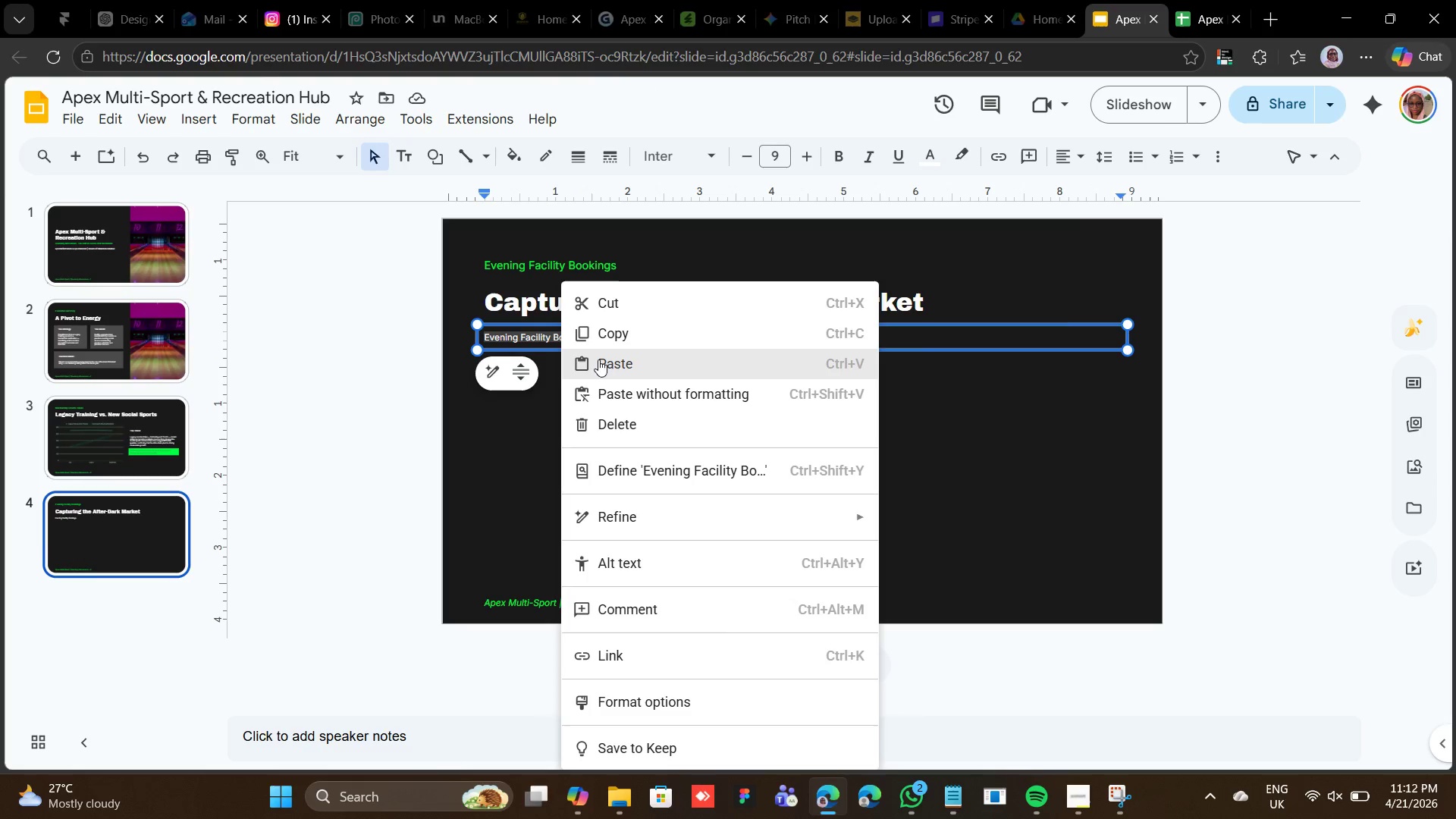 
left_click([604, 366])
 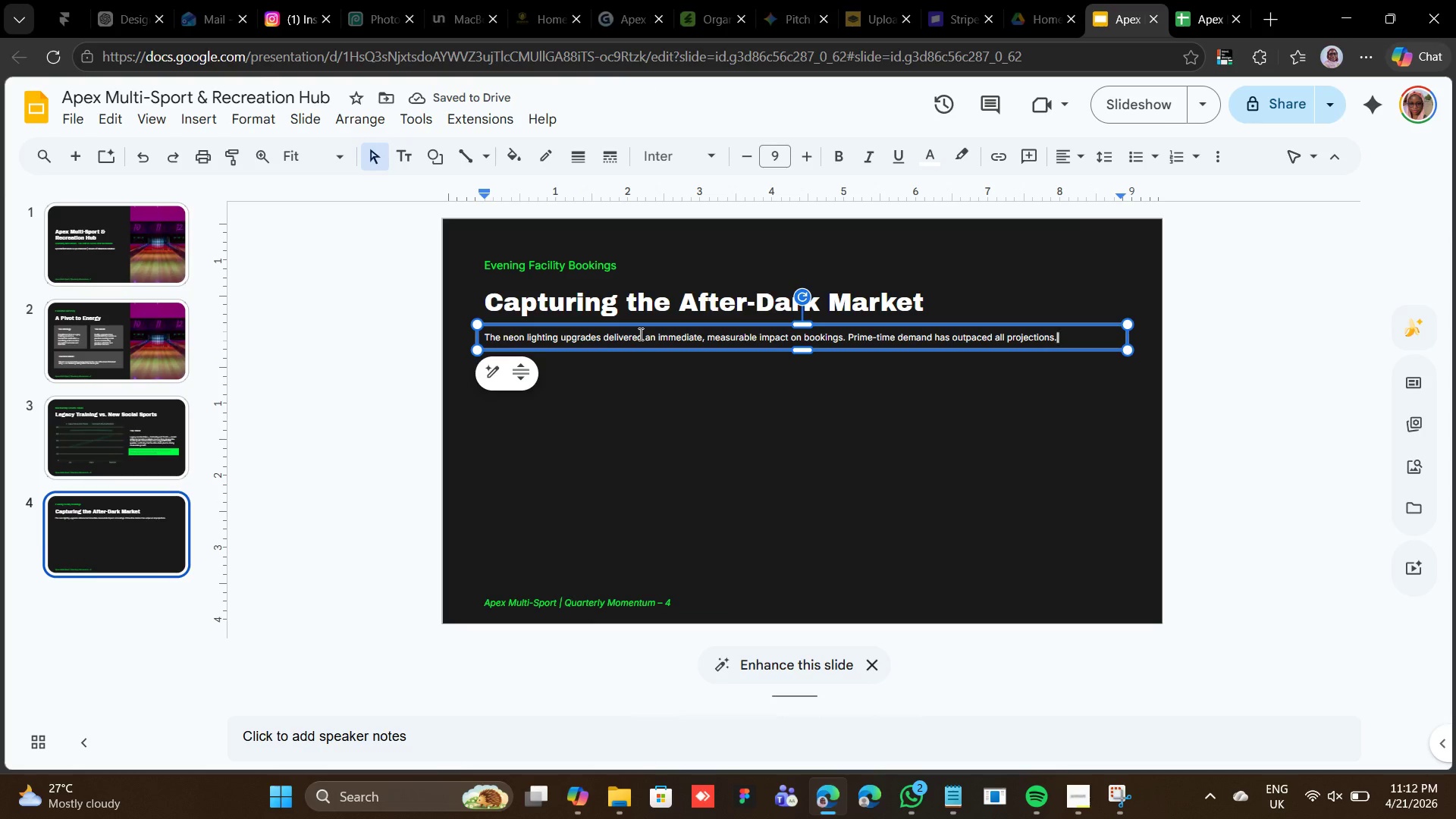 
wait(9.05)
 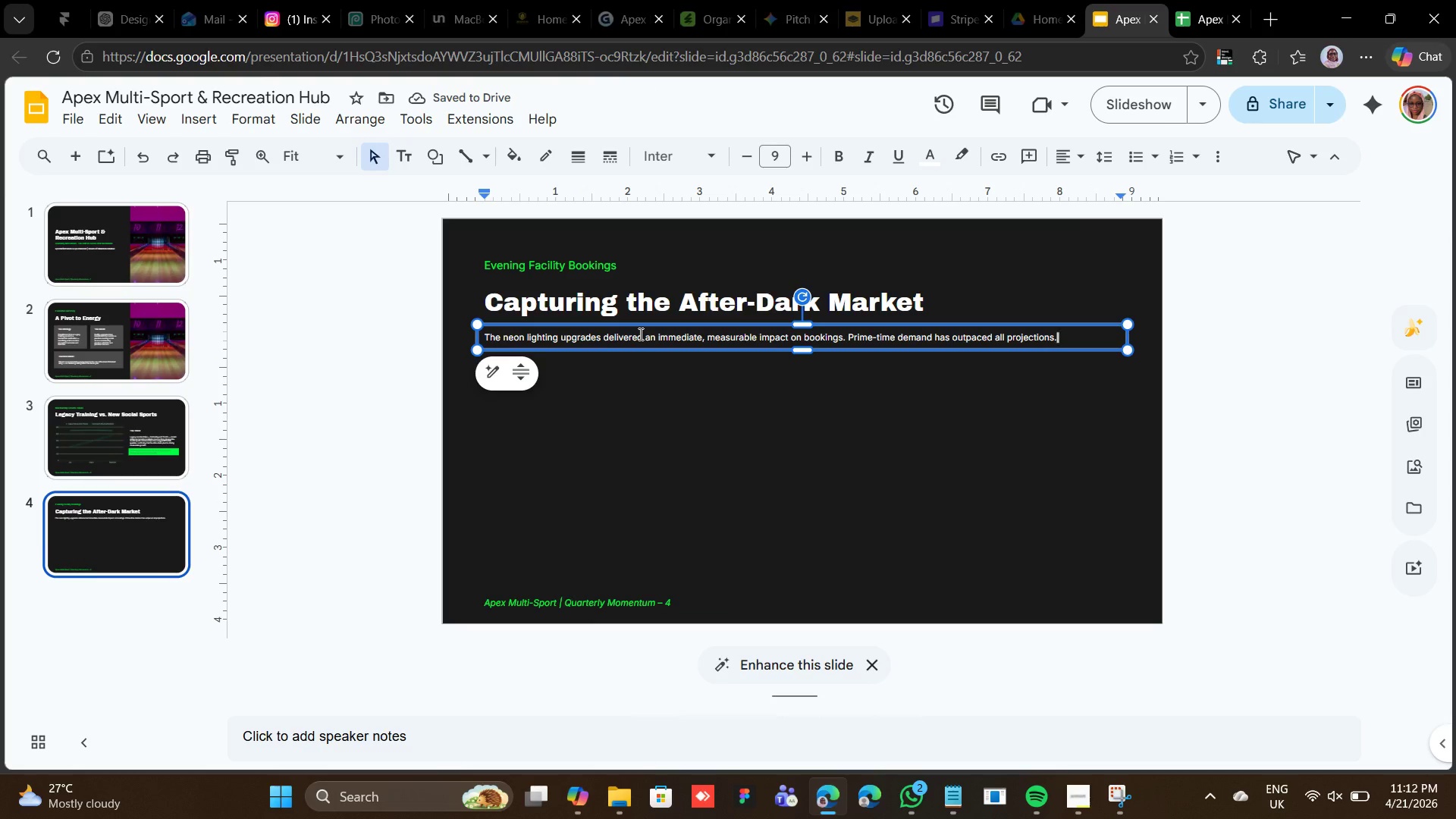 
left_click([594, 384])
 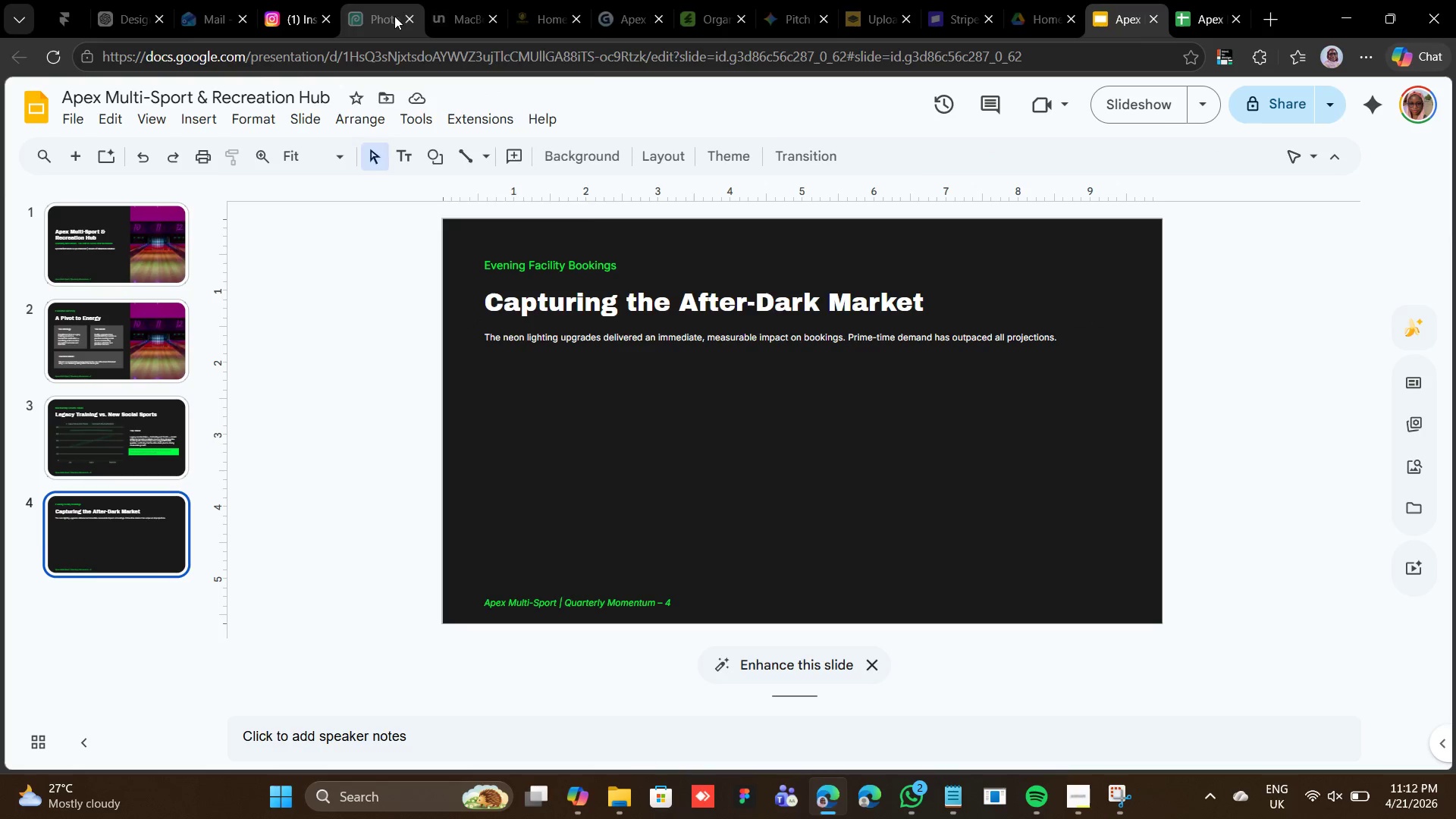 
mouse_move([422, 26])
 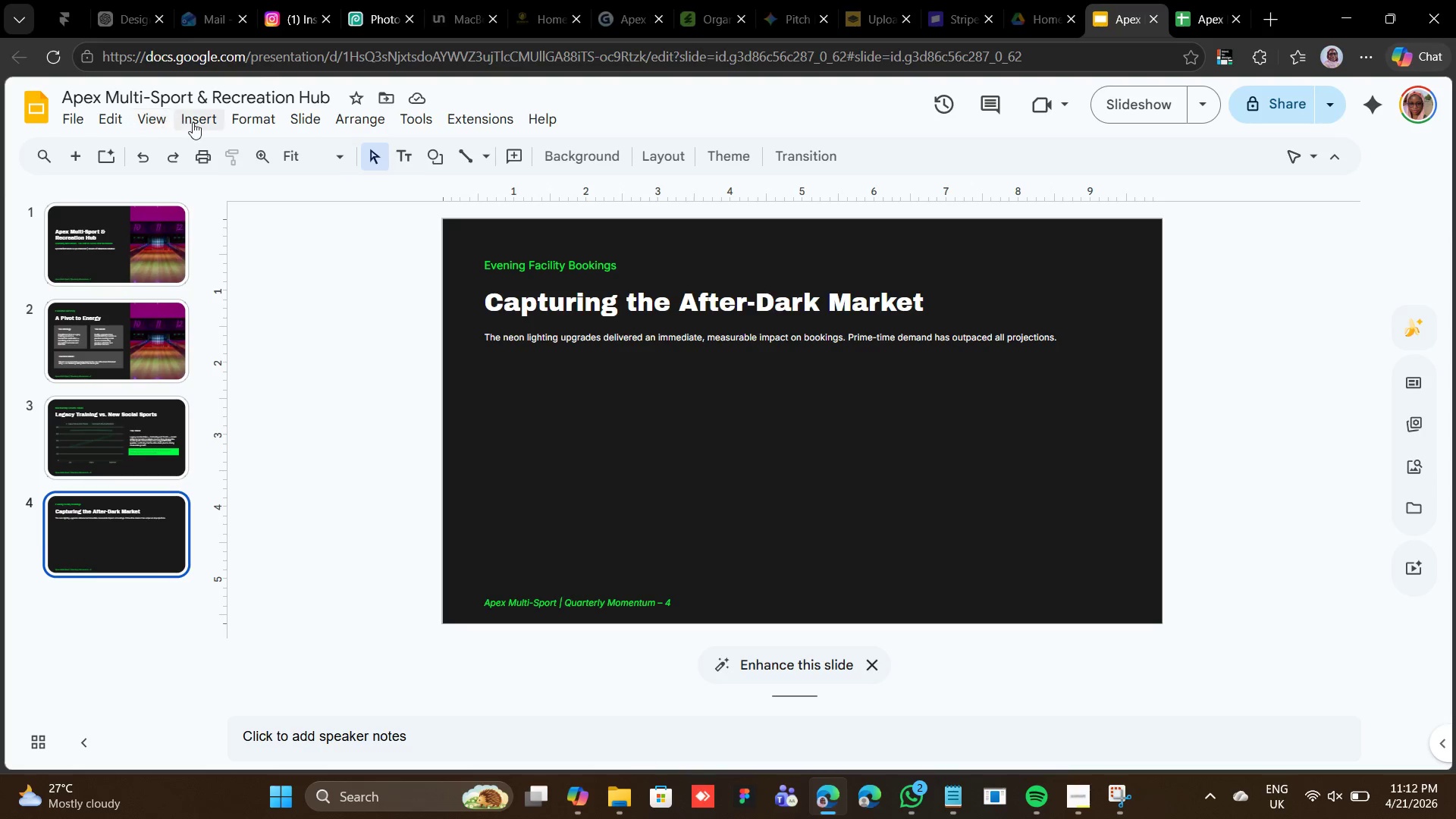 
left_click([196, 123])
 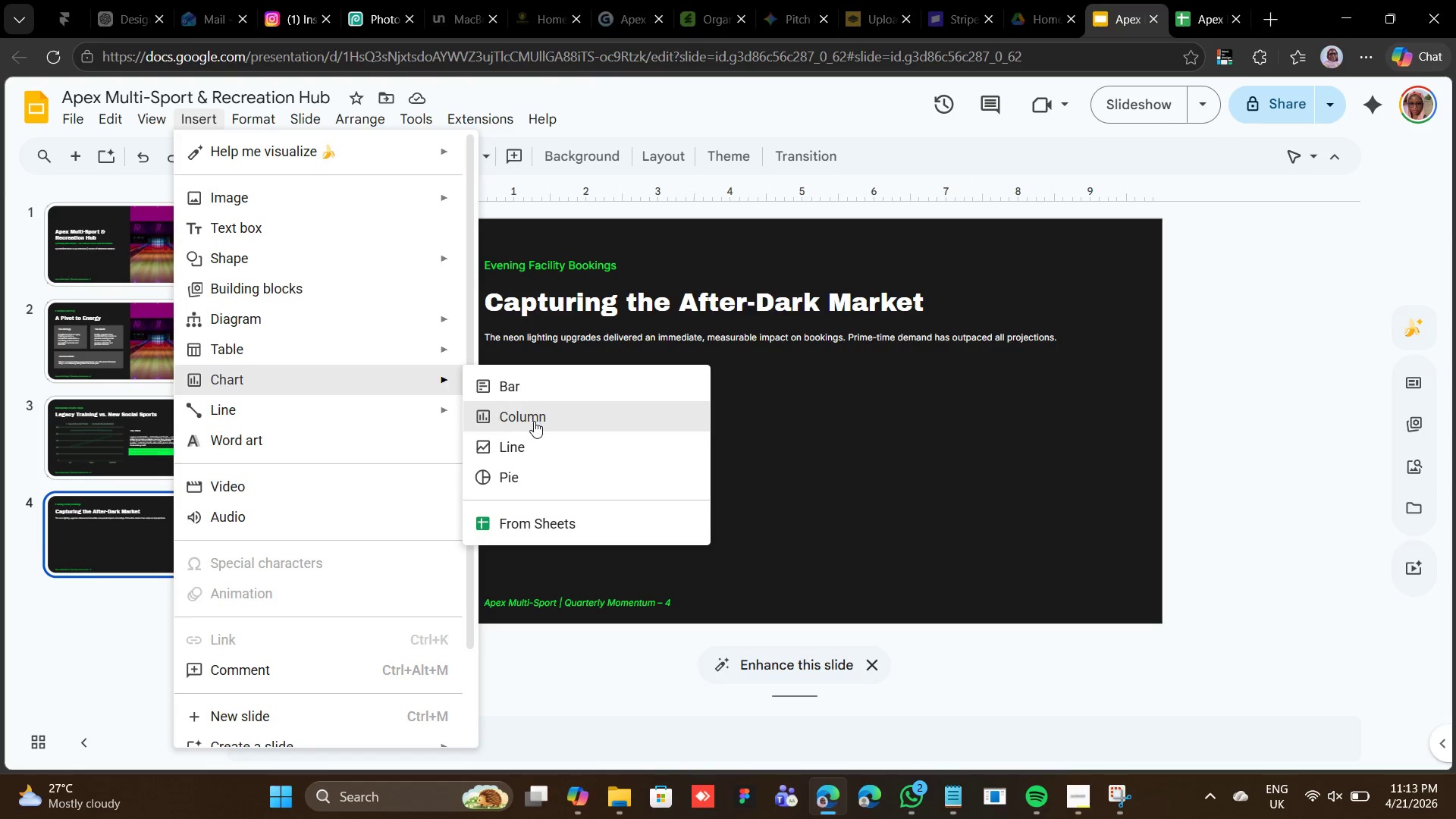 
wait(10.27)
 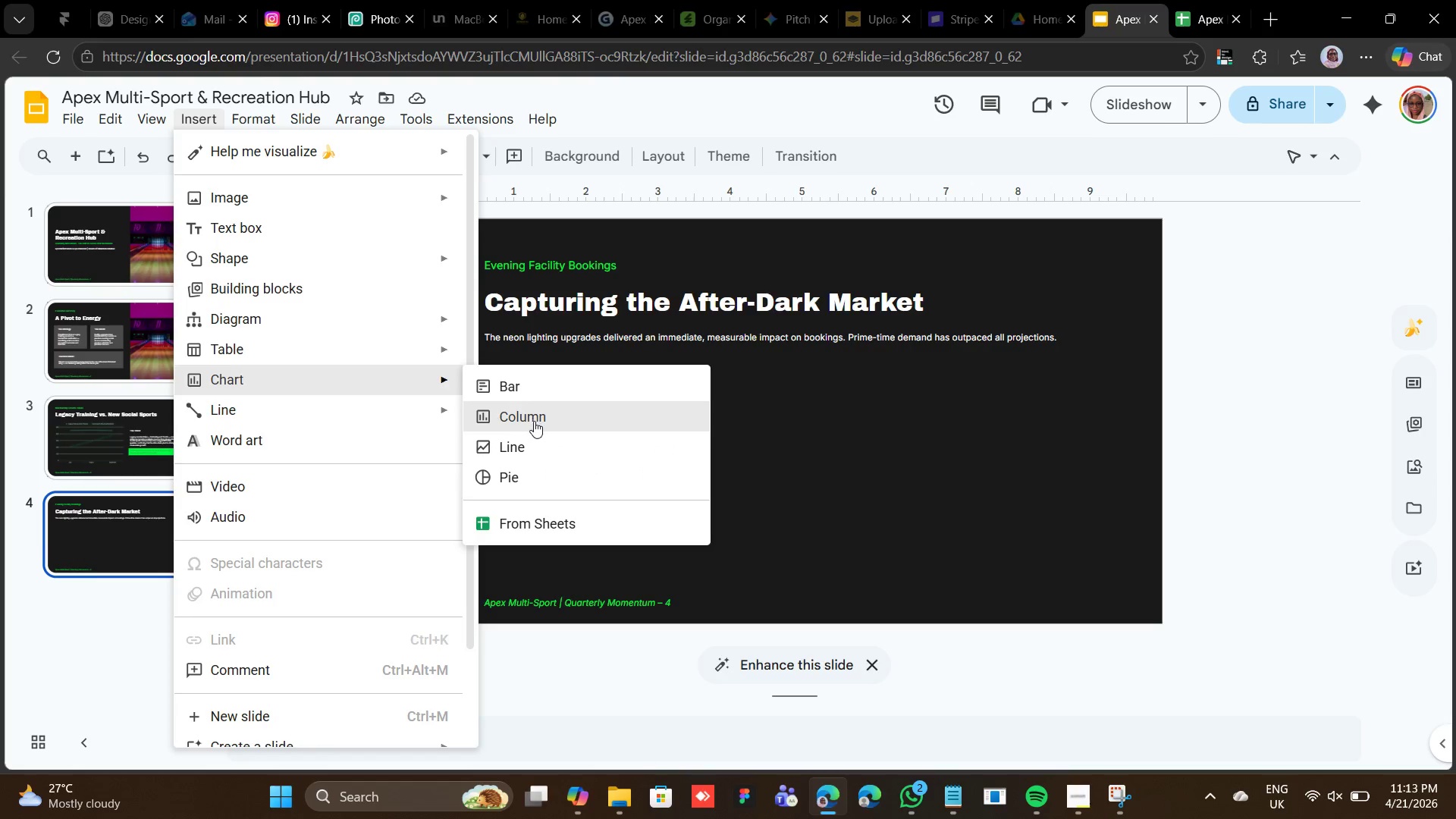 
left_click_drag(start_coordinate=[959, 485], to_coordinate=[733, 474])
 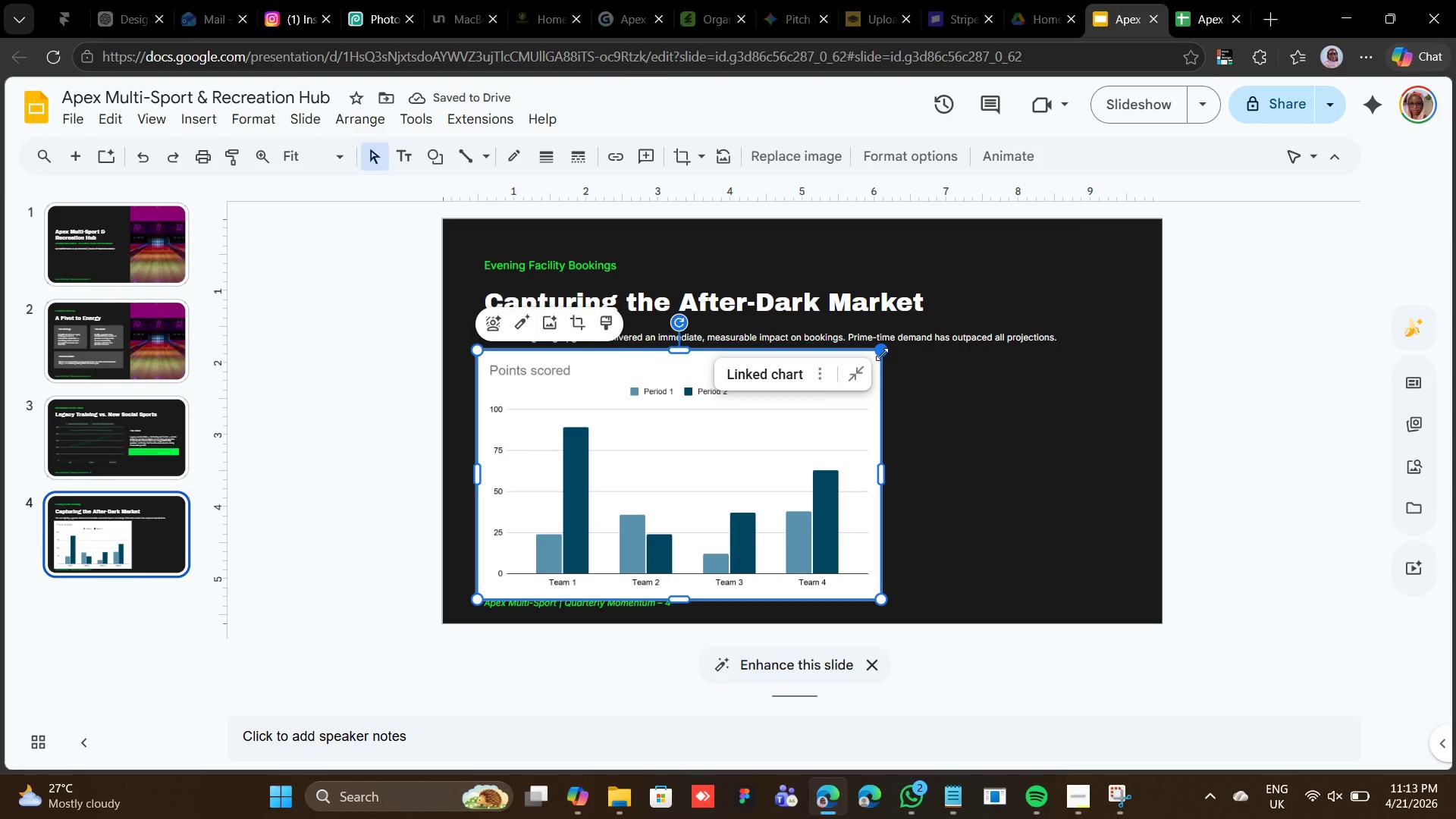 
key(Shift+ShiftLeft)
 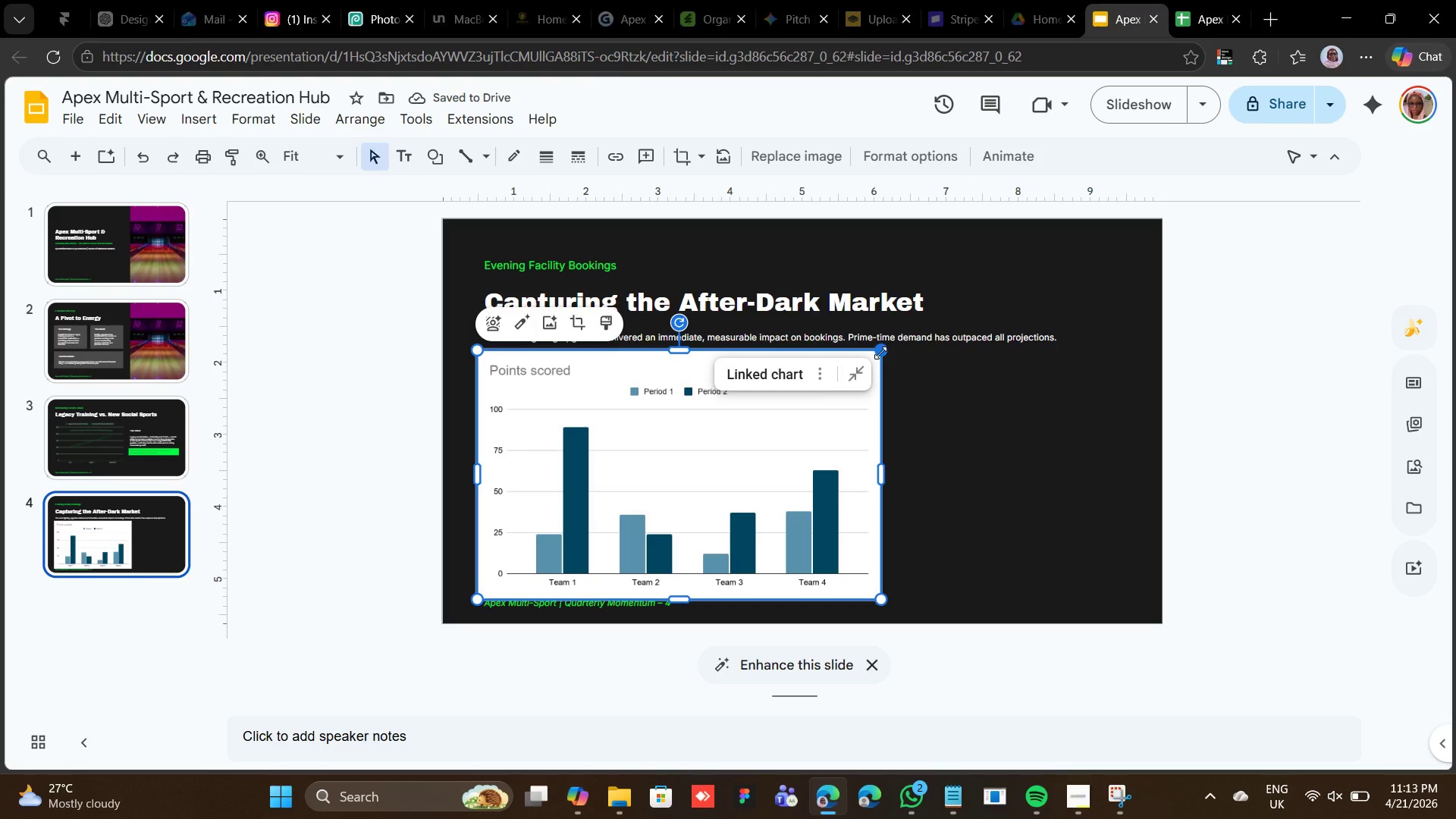 
hold_key(key=ShiftLeft, duration=1.12)
left_click_drag(start_coordinate=[880, 353], to_coordinate=[717, 435])
 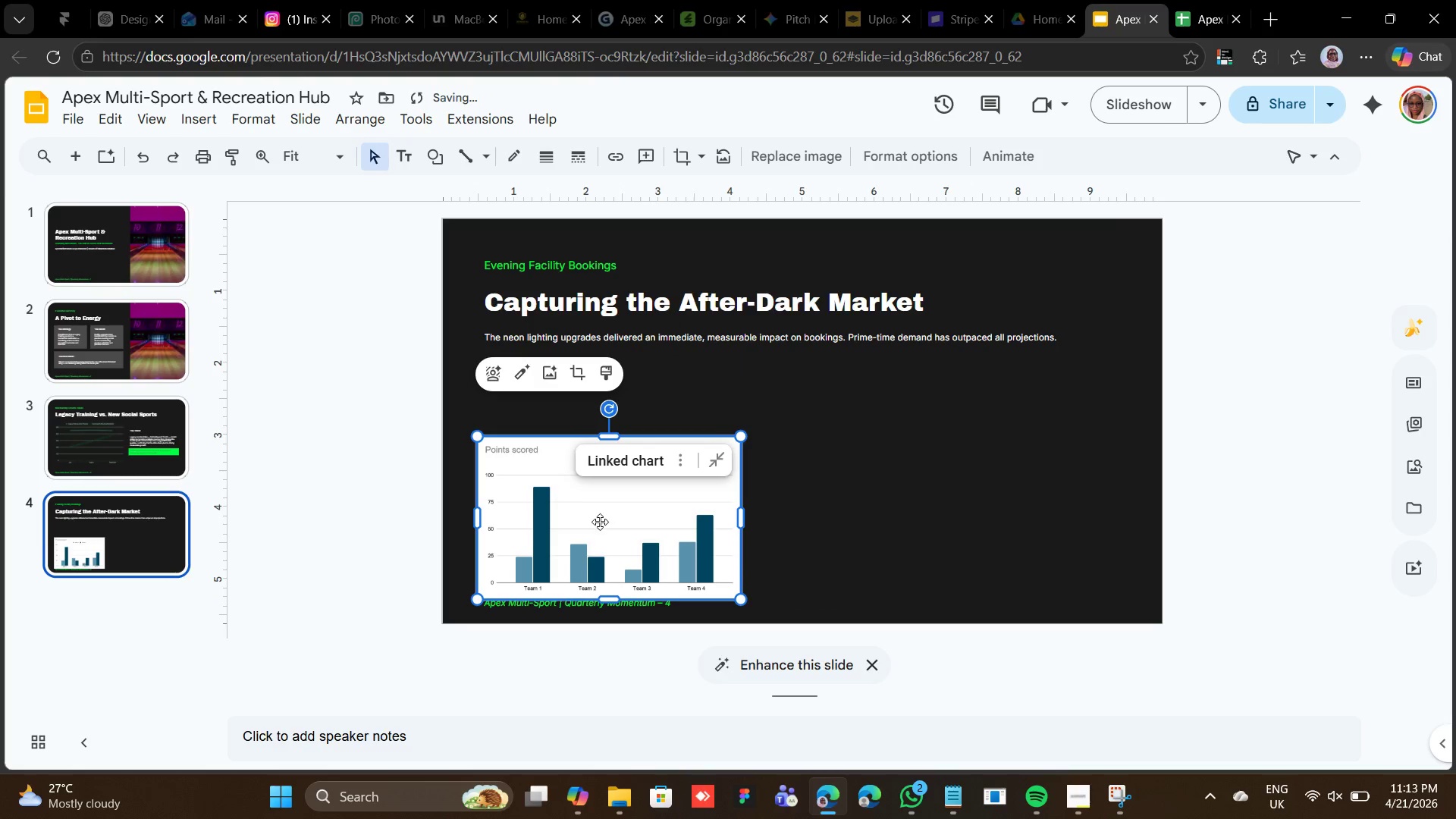 
left_click_drag(start_coordinate=[593, 528], to_coordinate=[595, 474])
 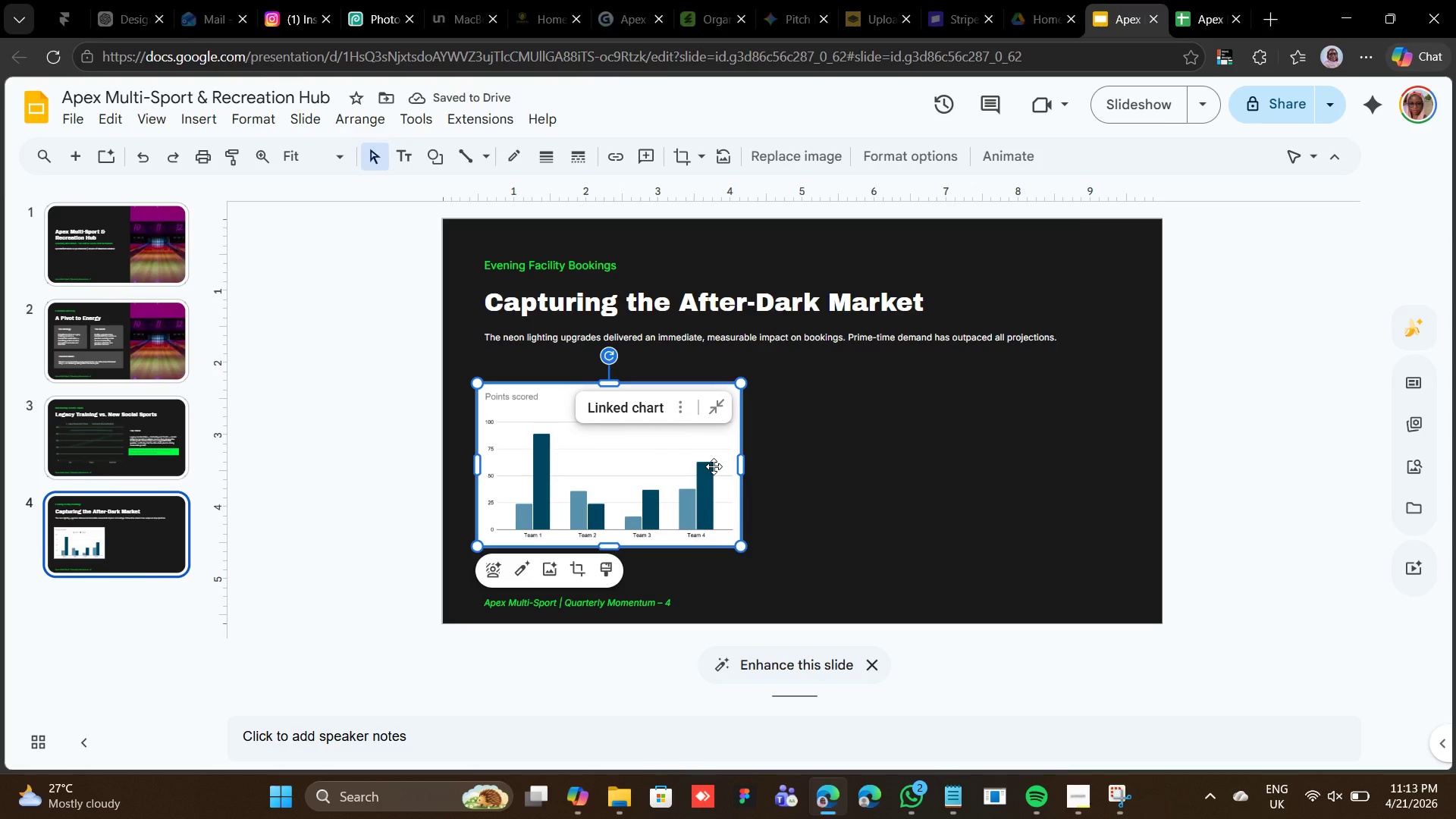 
wait(8.8)
 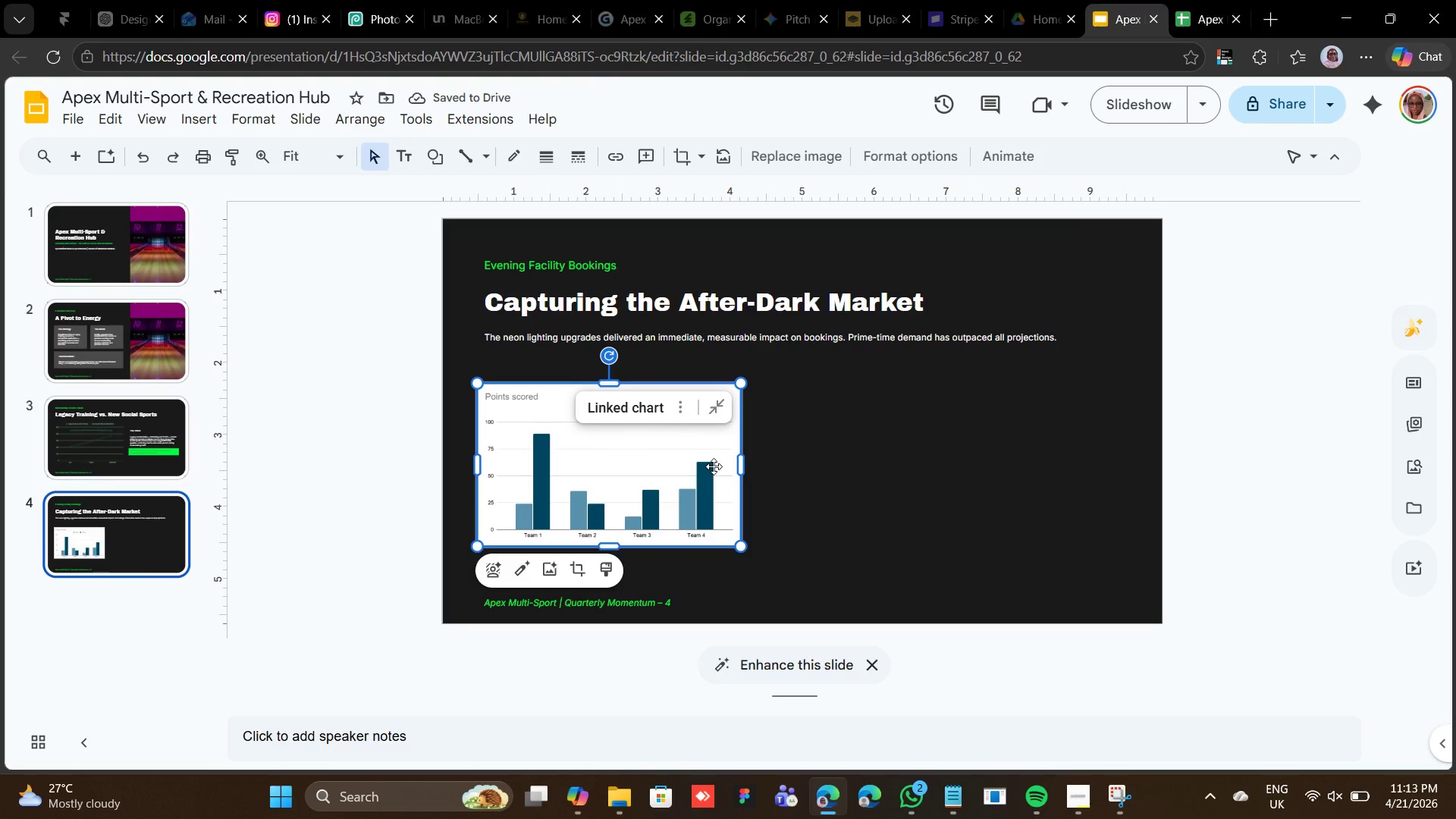 
key(Shift+ArrowDown)
 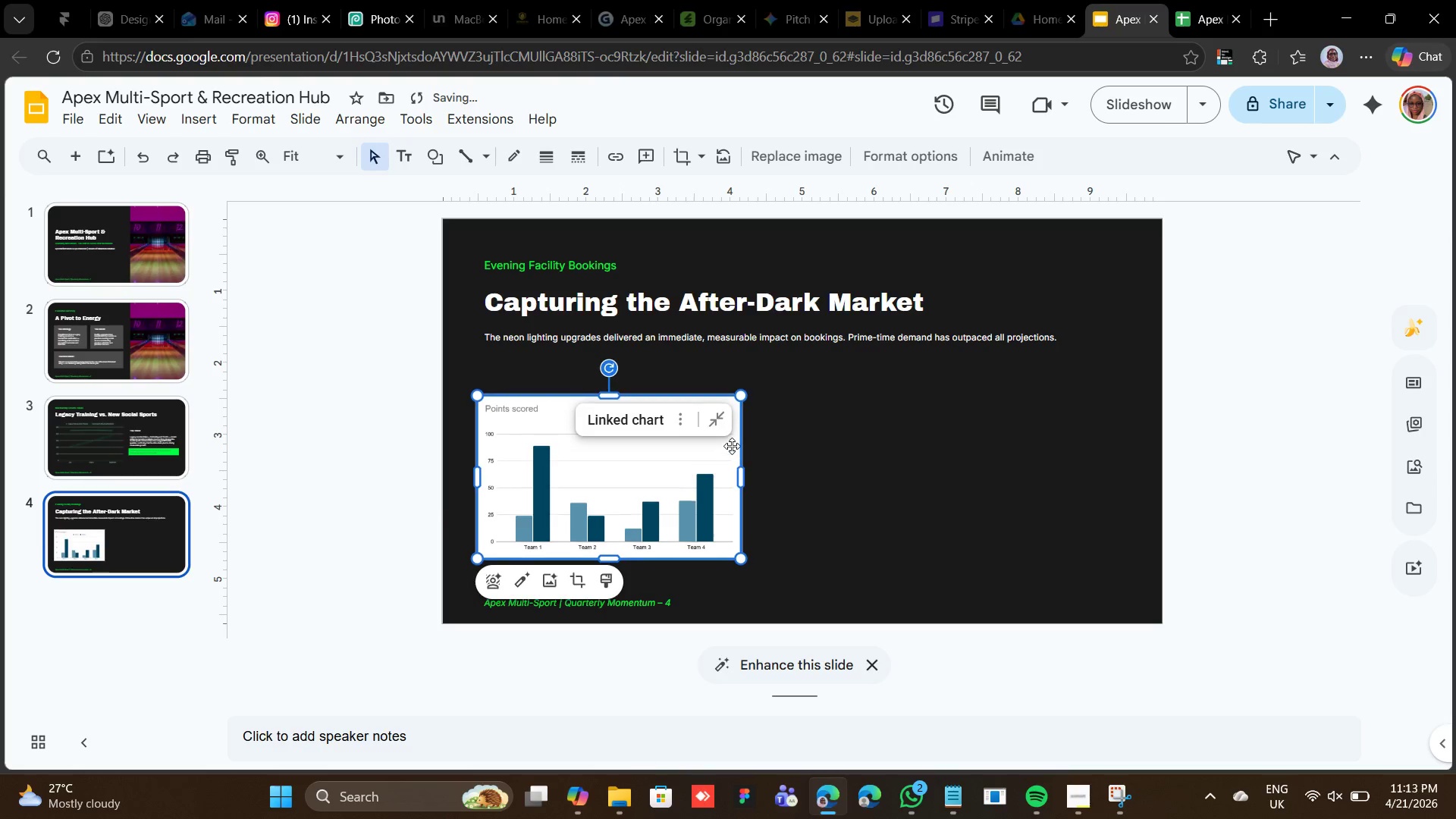 
key(Shift+ArrowDown)
 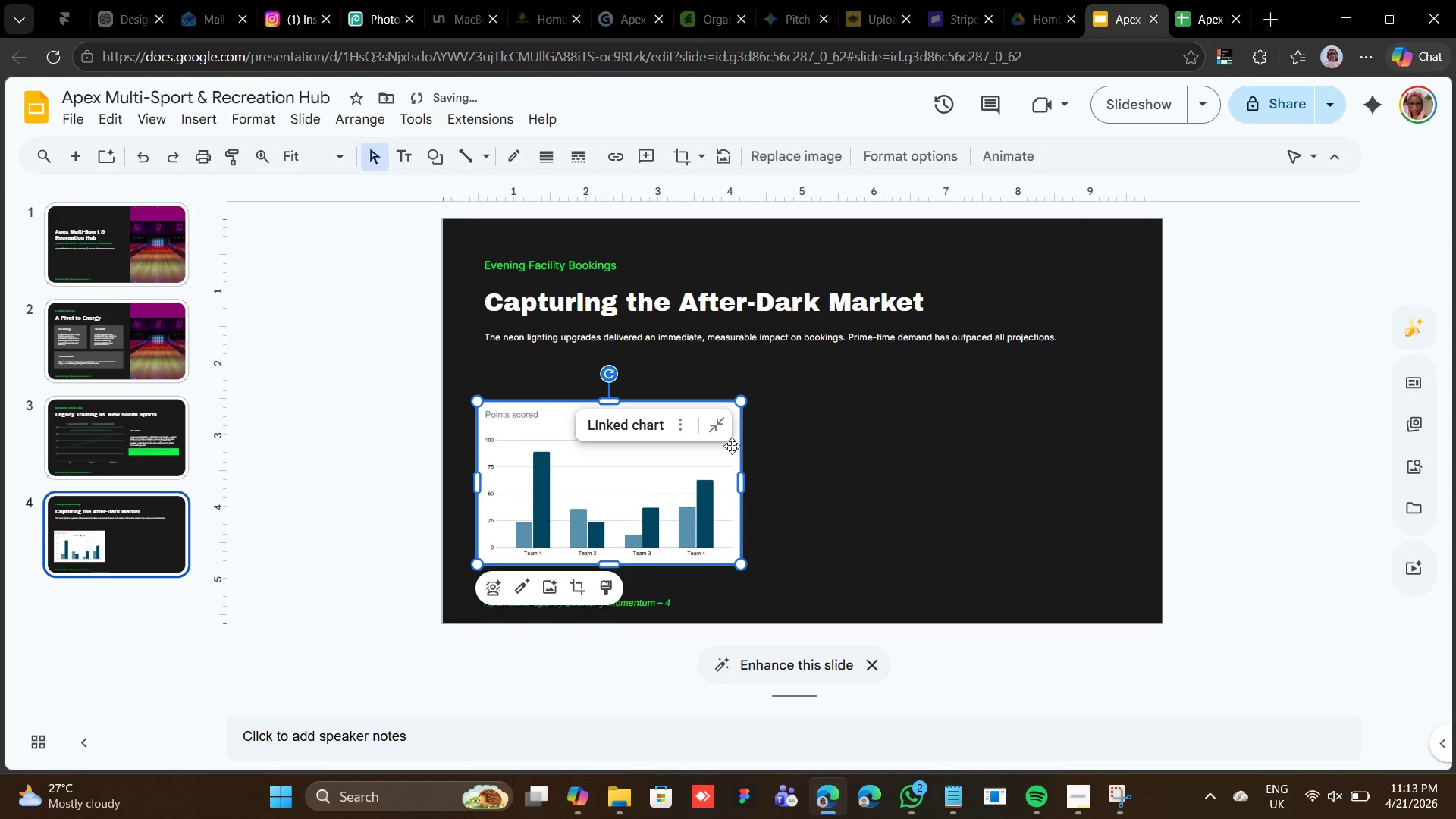 
key(Shift+ArrowDown)
 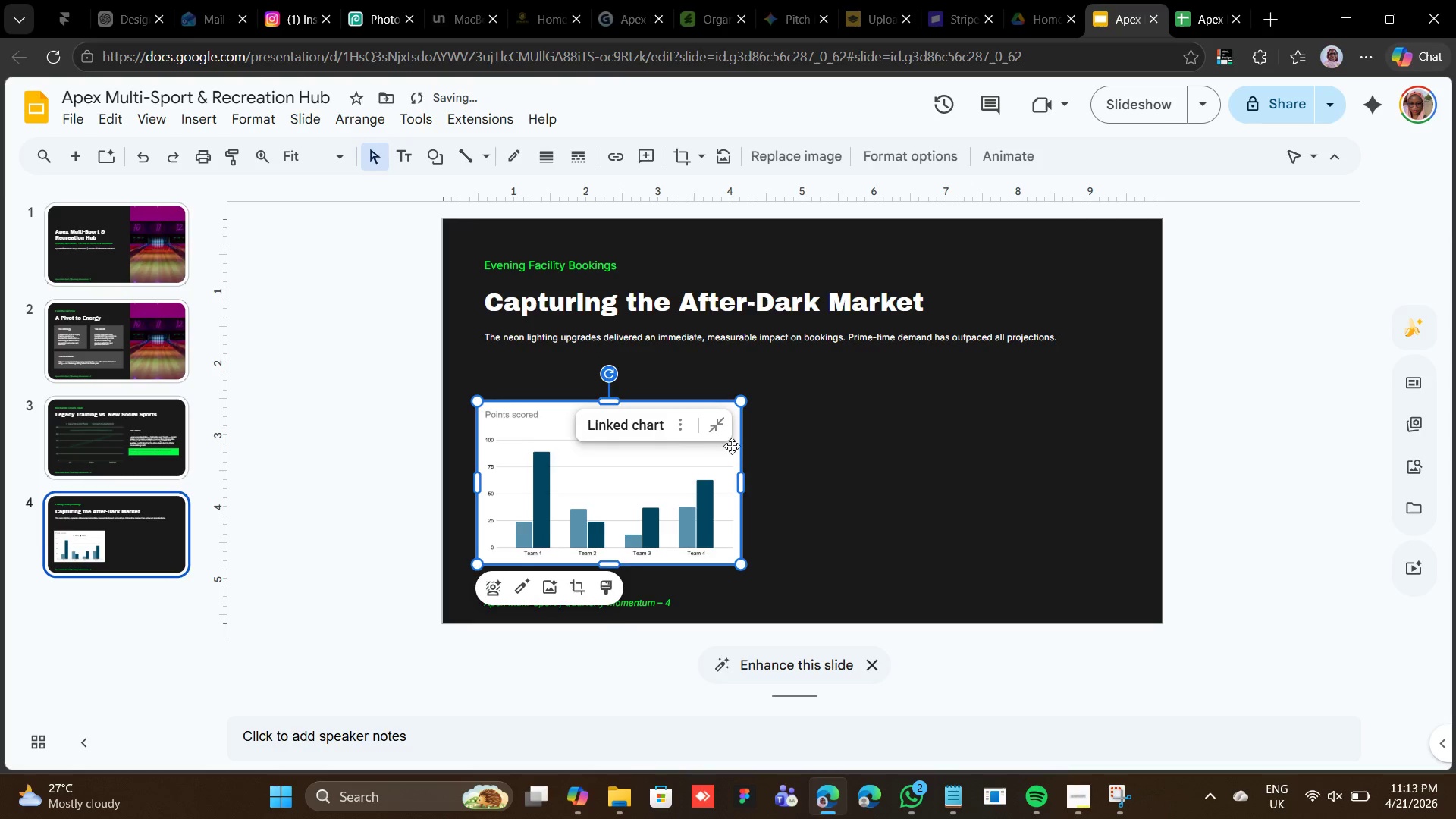 
key(Shift+ArrowDown)
 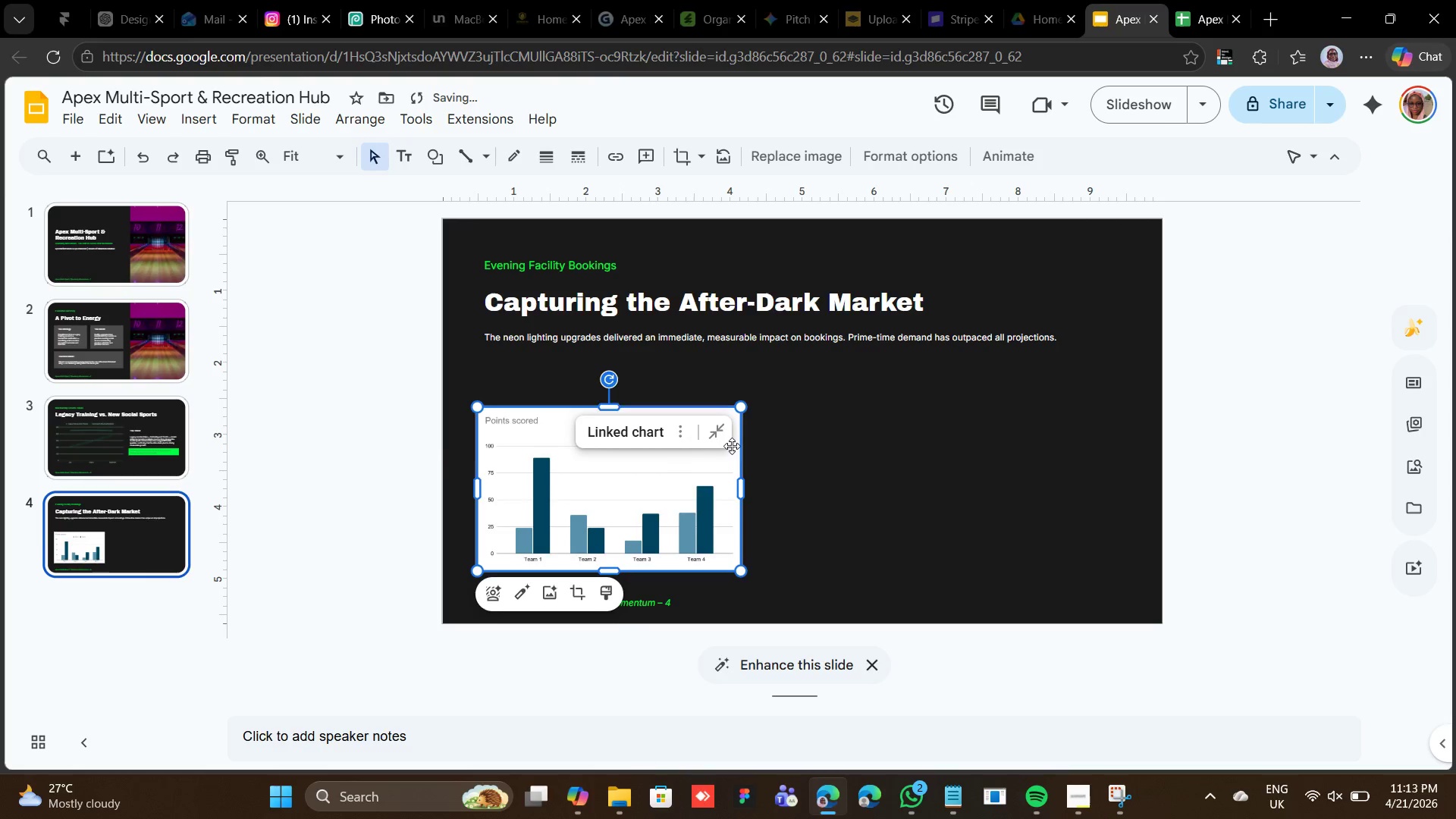 
key(Shift+ArrowDown)
 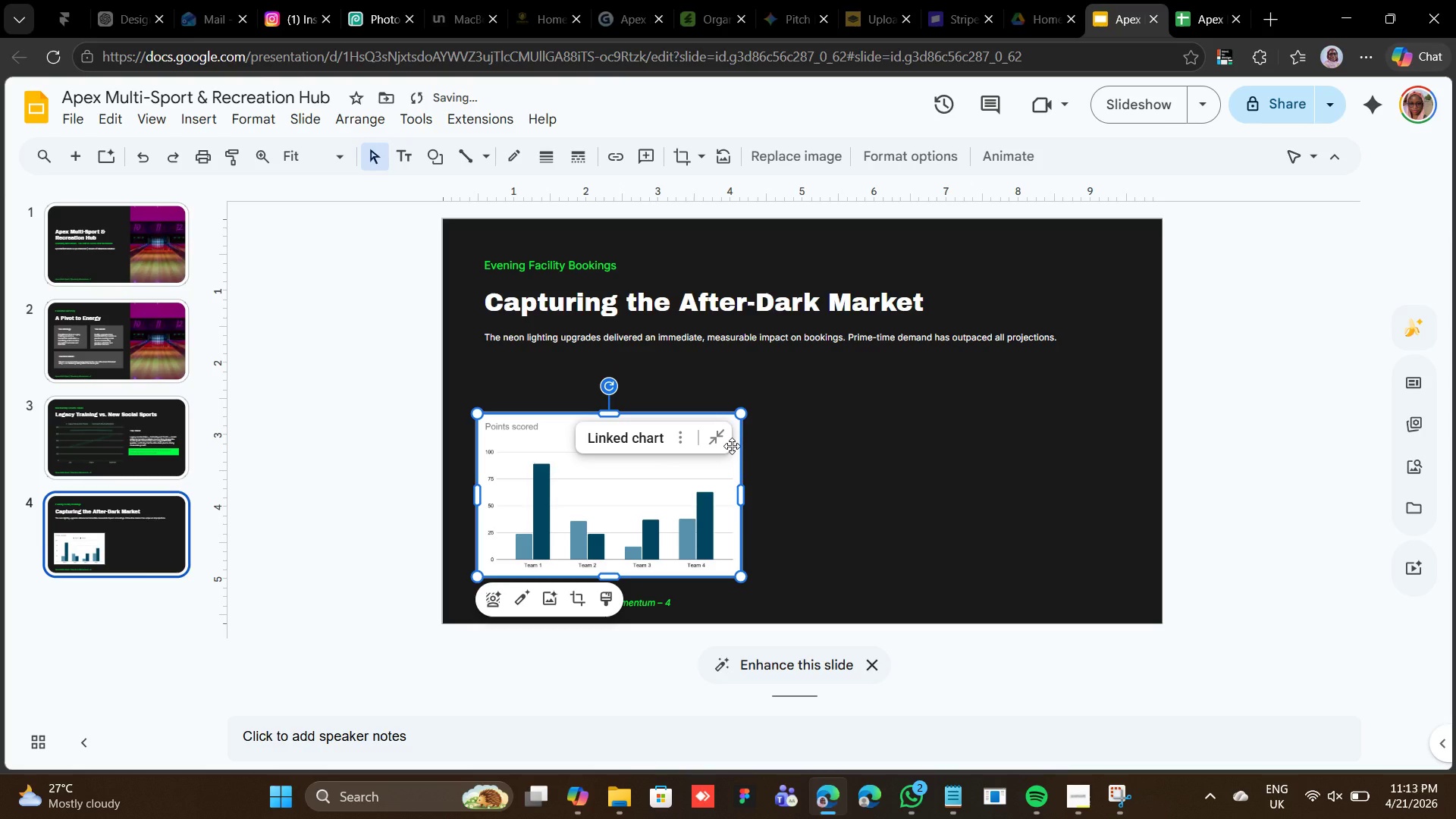 
key(Shift+ArrowDown)
 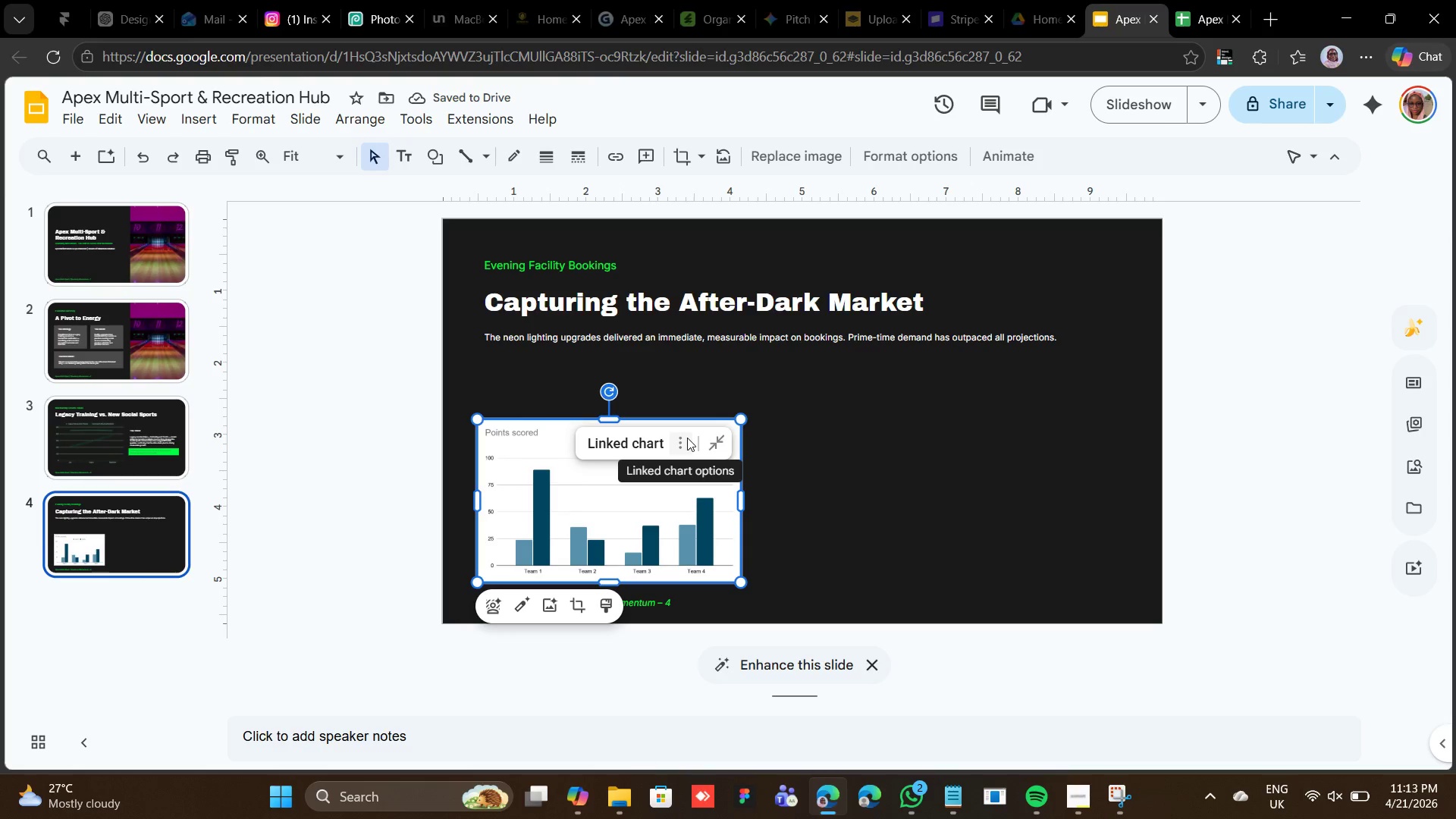 
wait(6.73)
 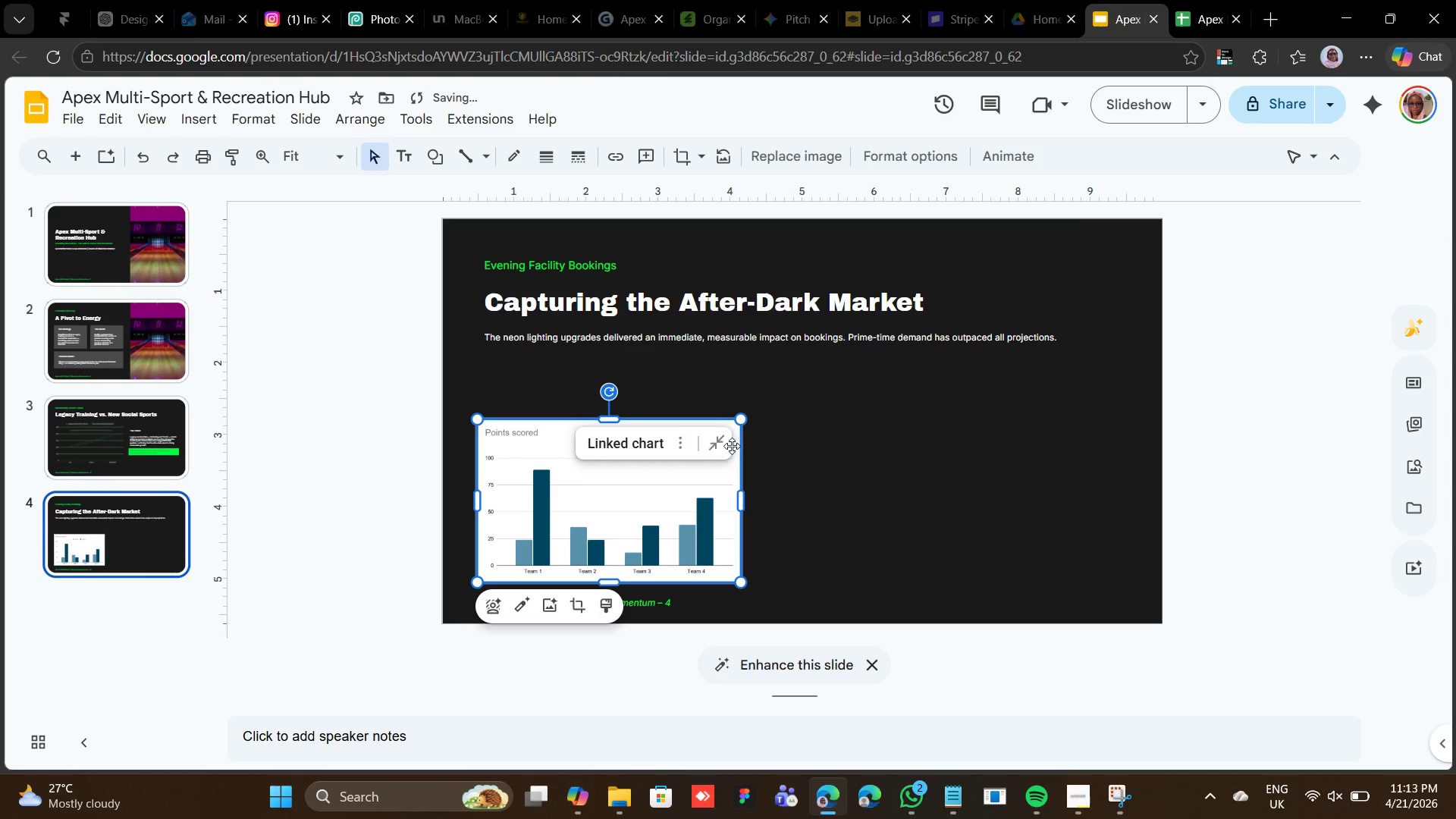 
left_click([635, 478])
 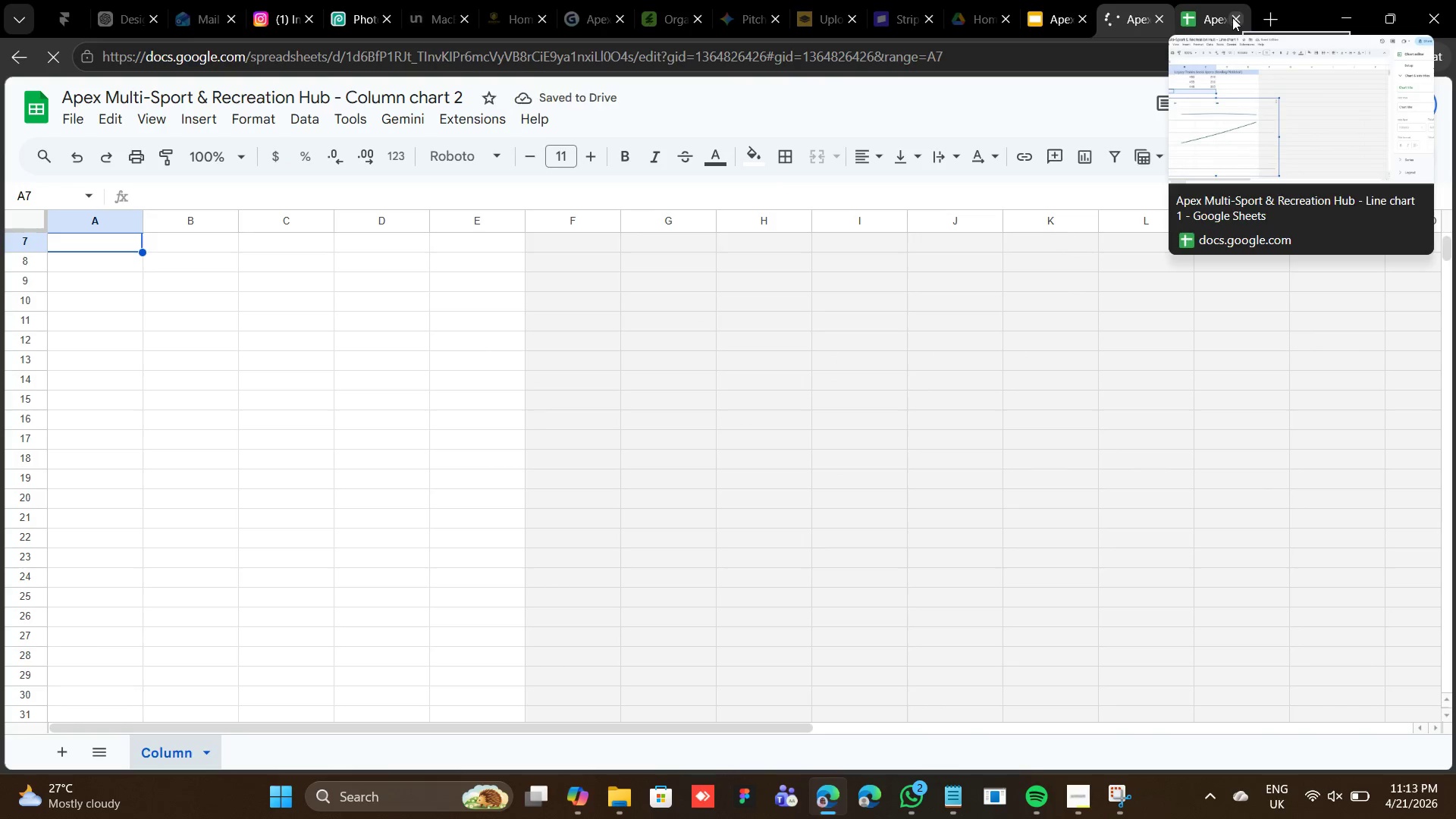 
left_click([1232, 17])
 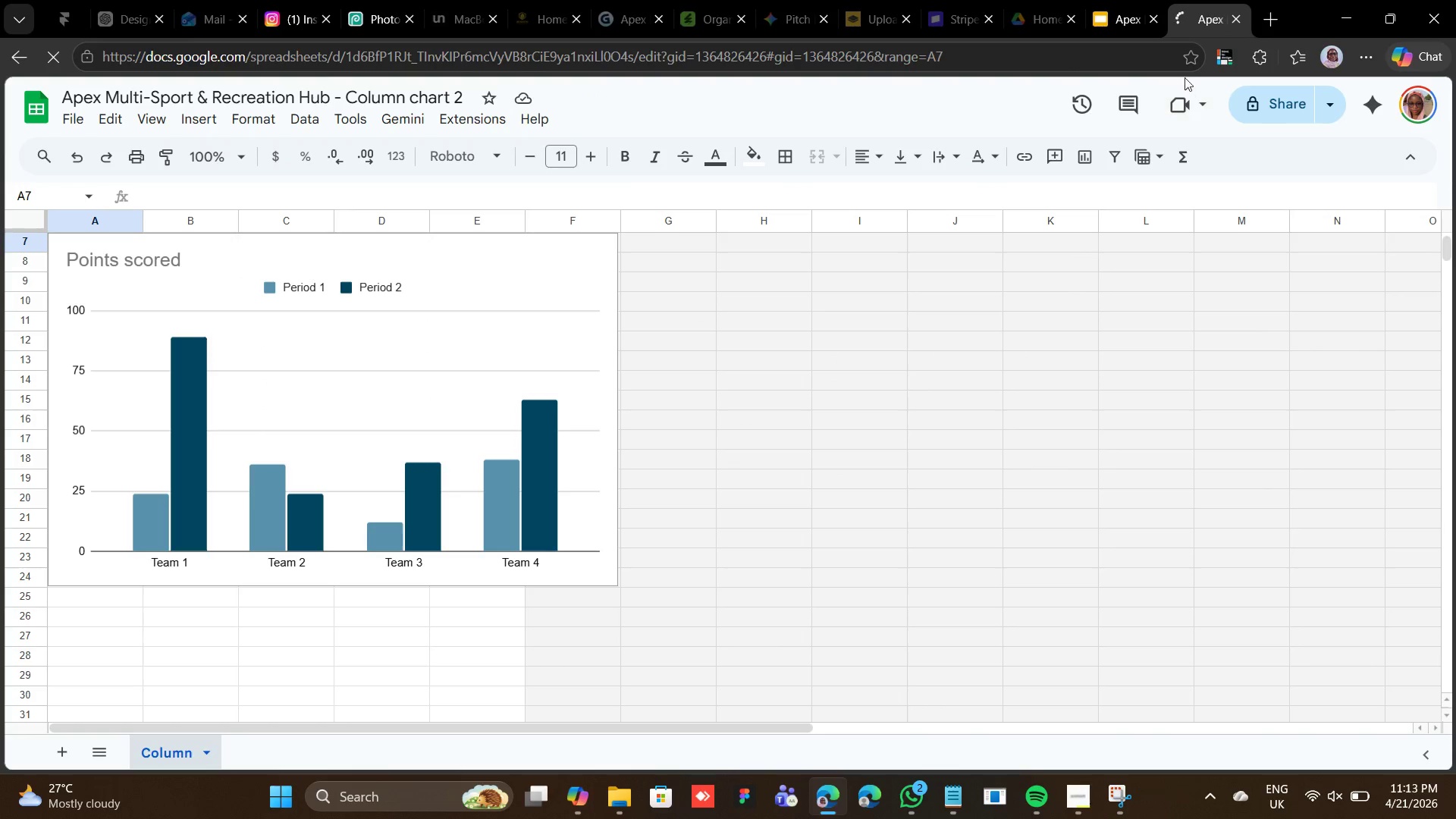 
mouse_move([1210, 35])
 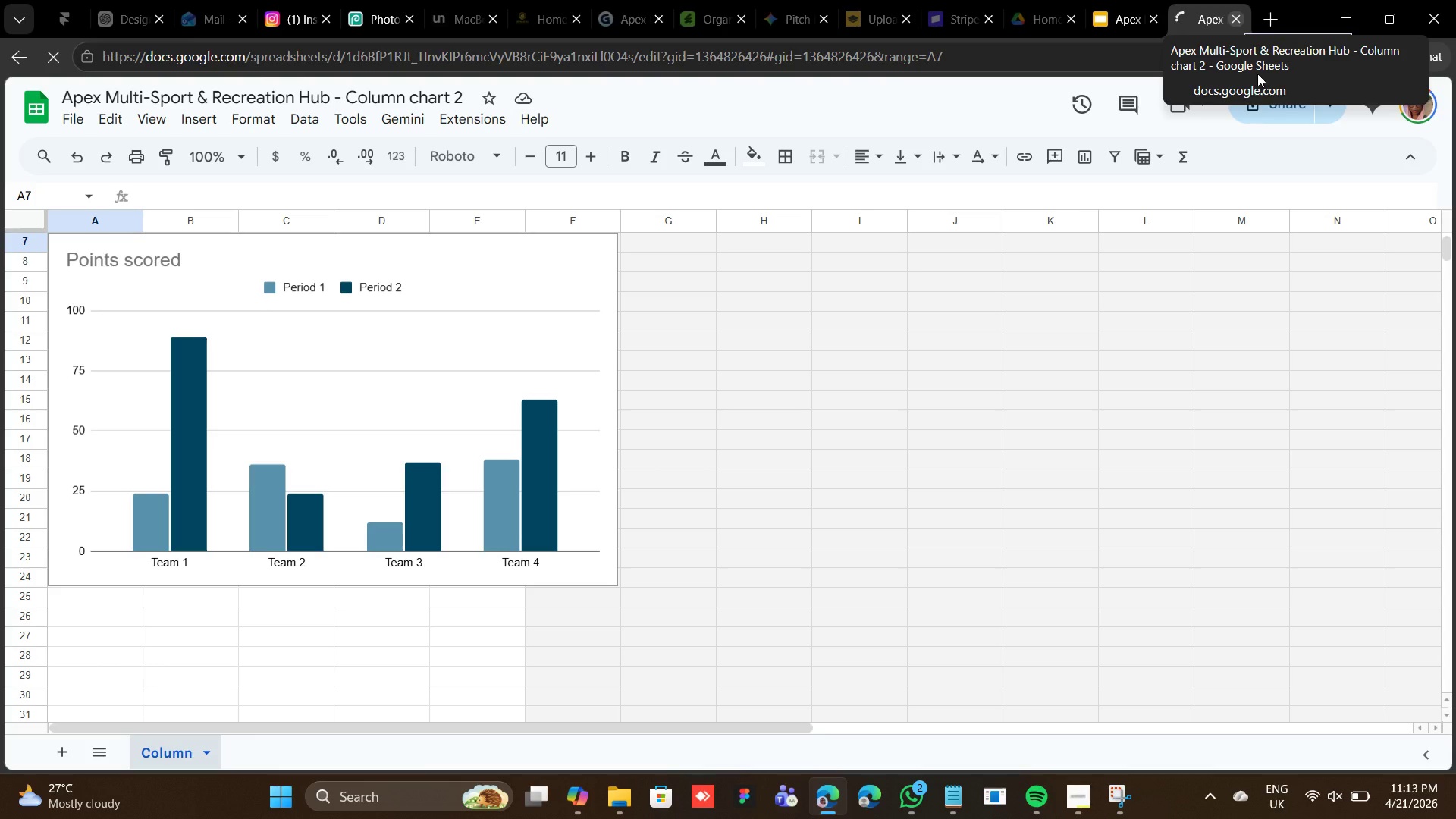 
wait(12.82)
 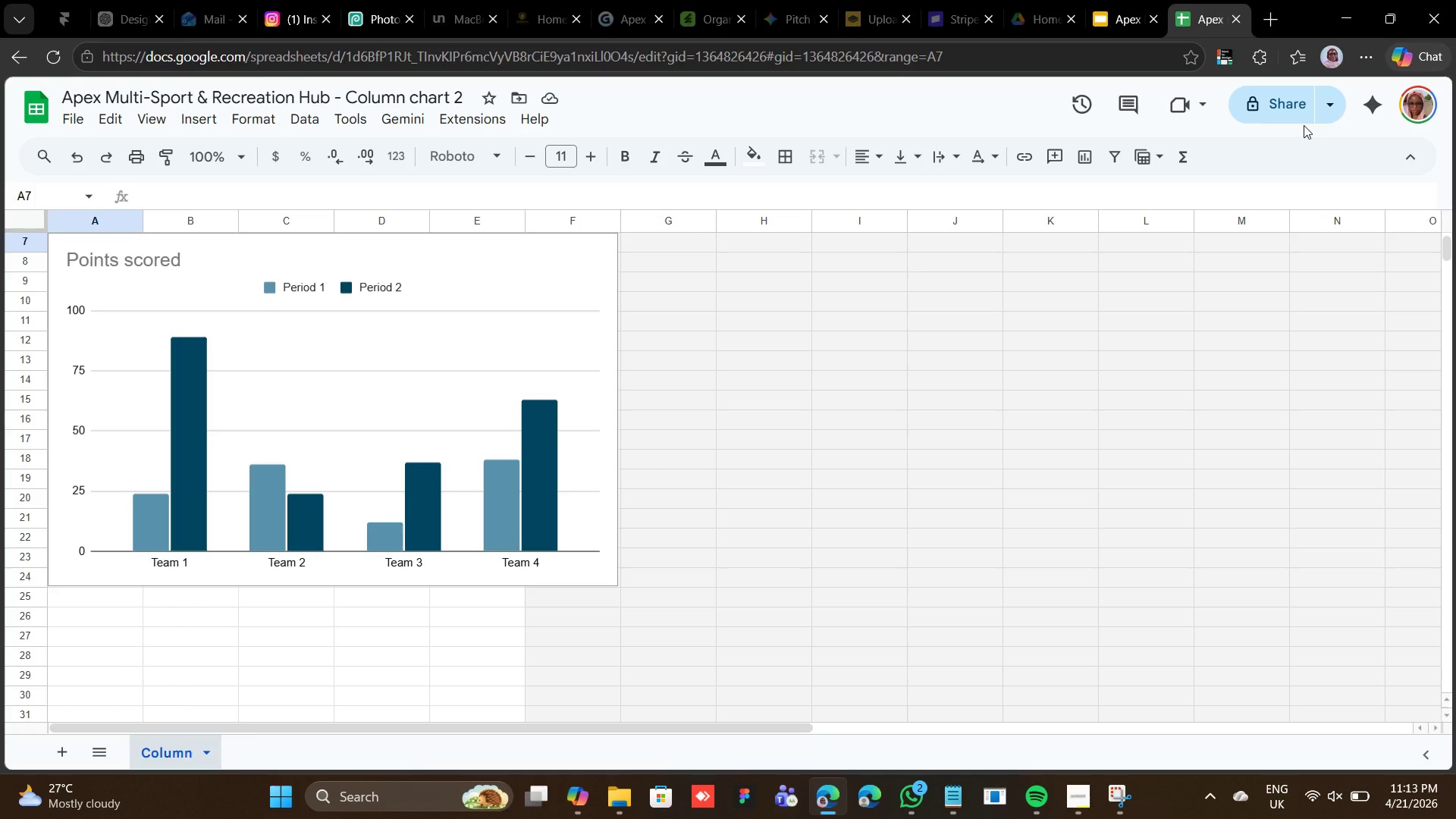 
key(Control+Shift+T)
 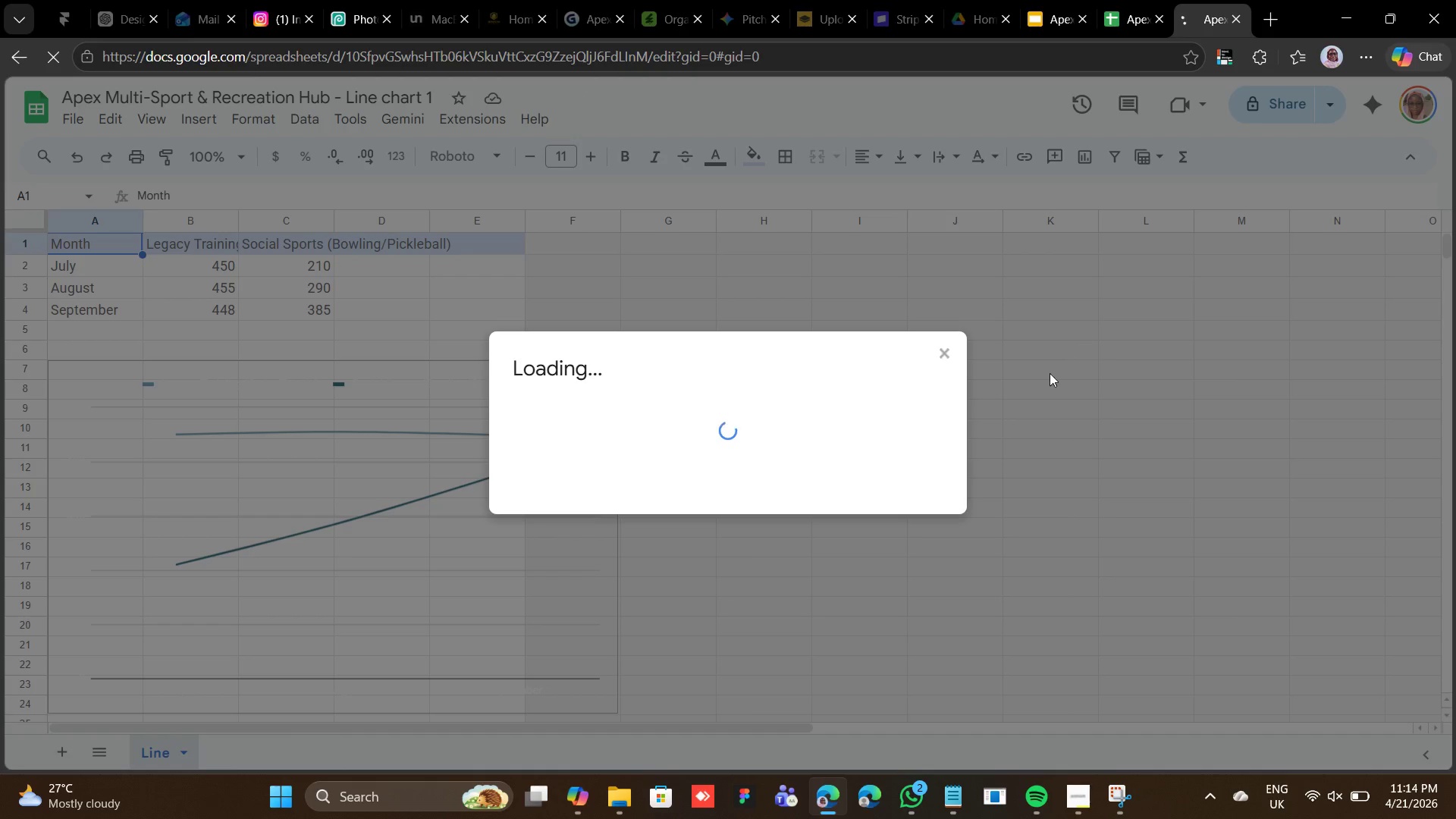 
wait(6.28)
 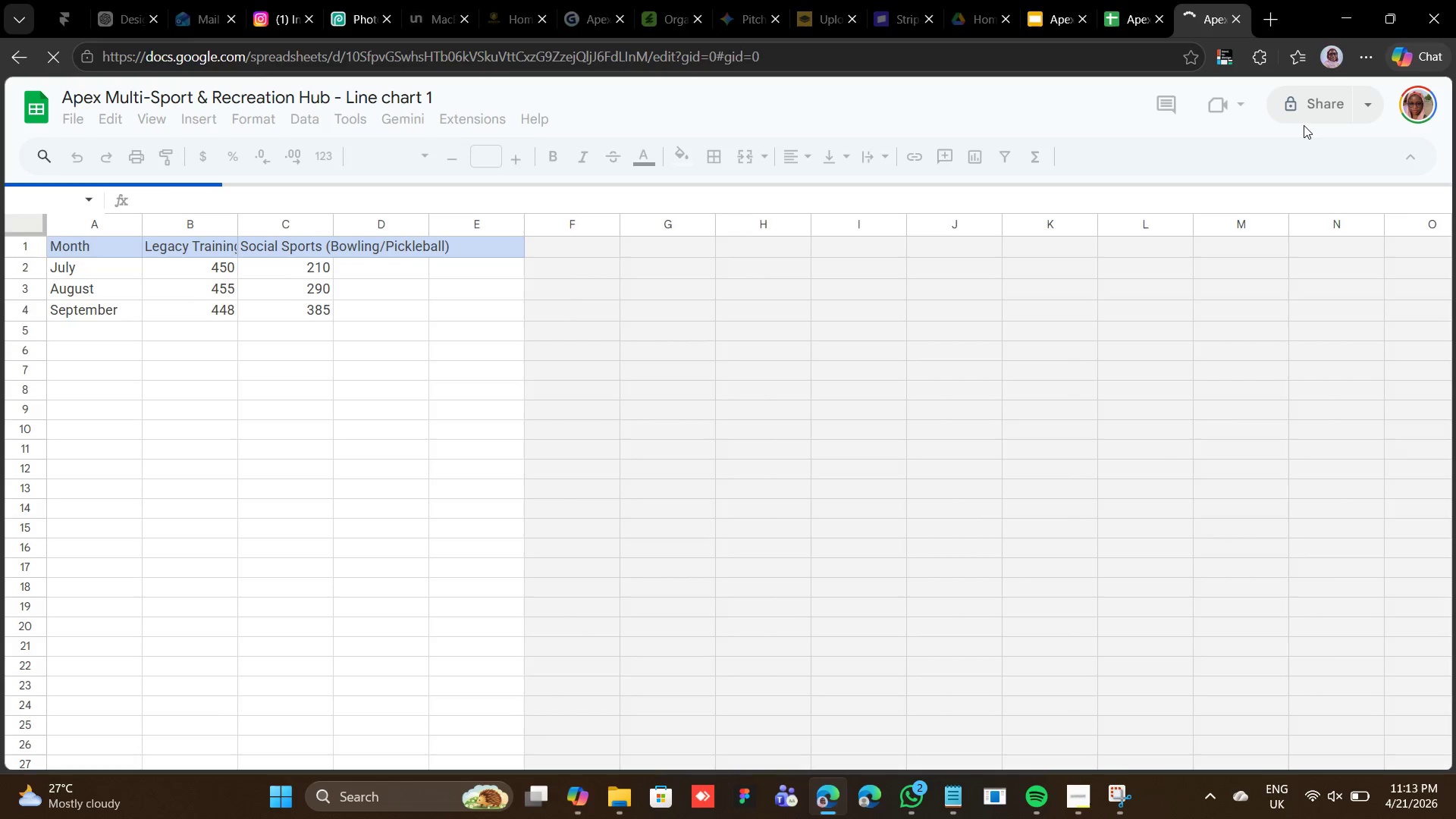 
left_click([620, 515])
 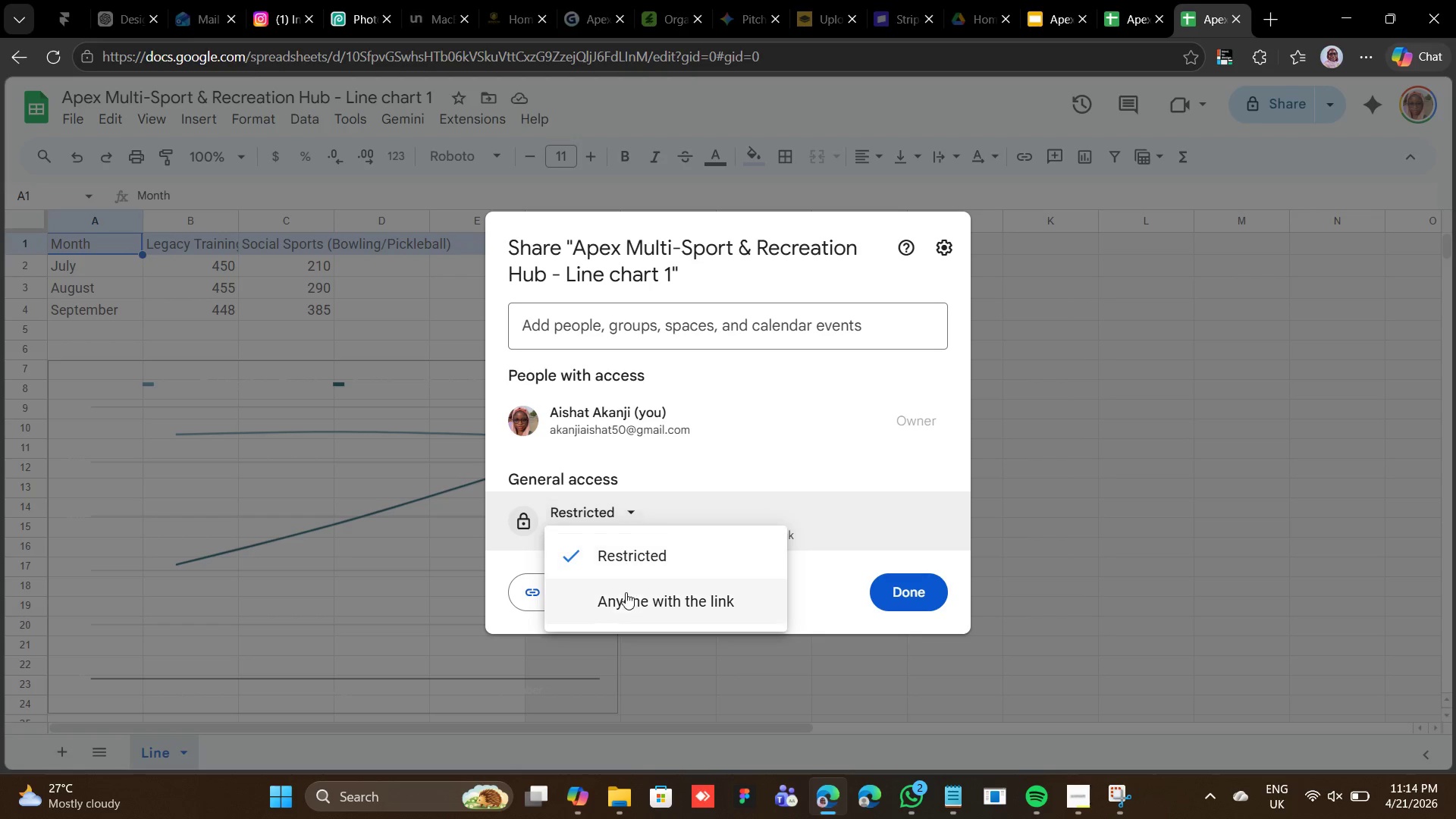 
left_click([626, 594])
 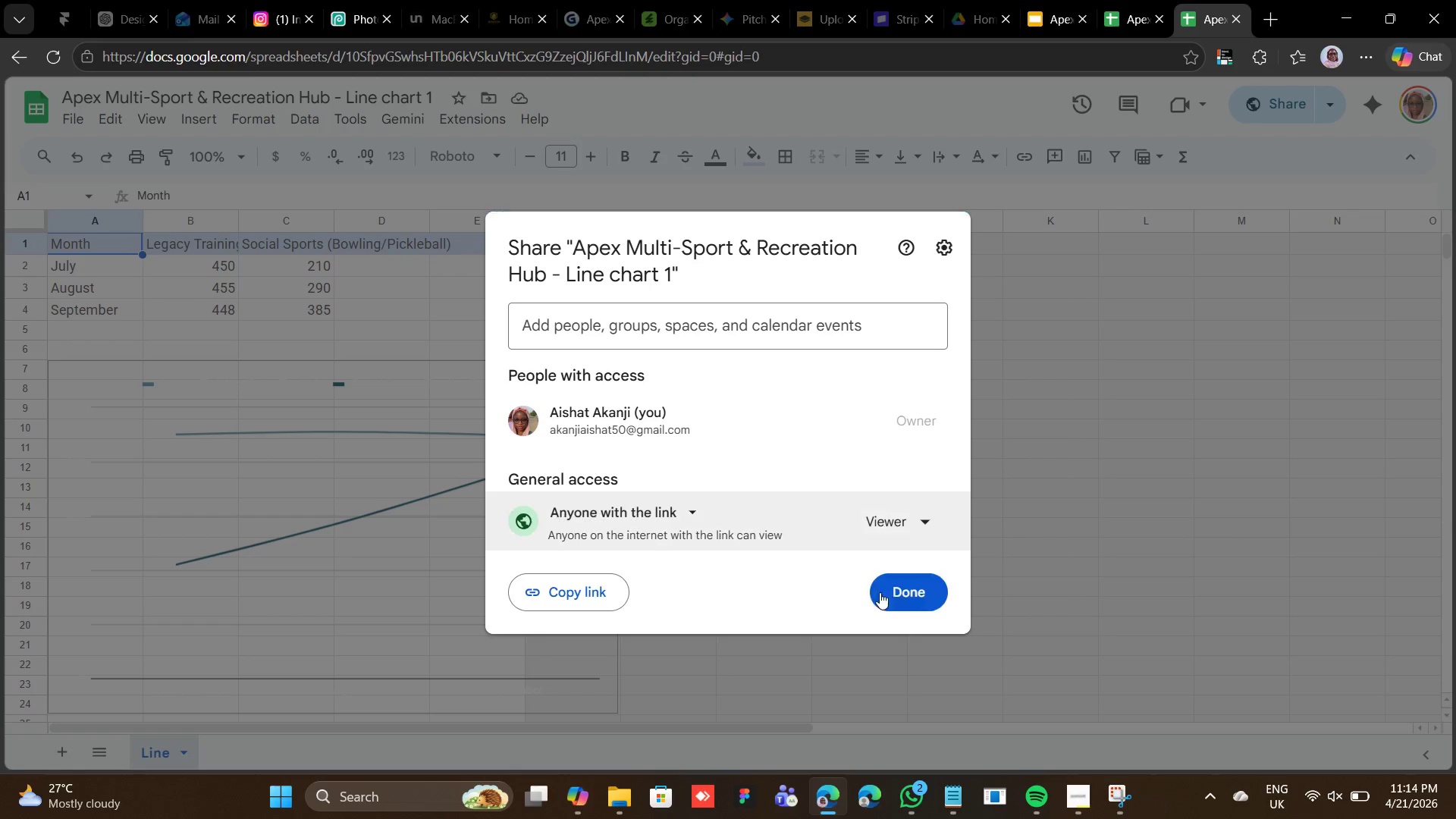 
left_click([897, 532])
 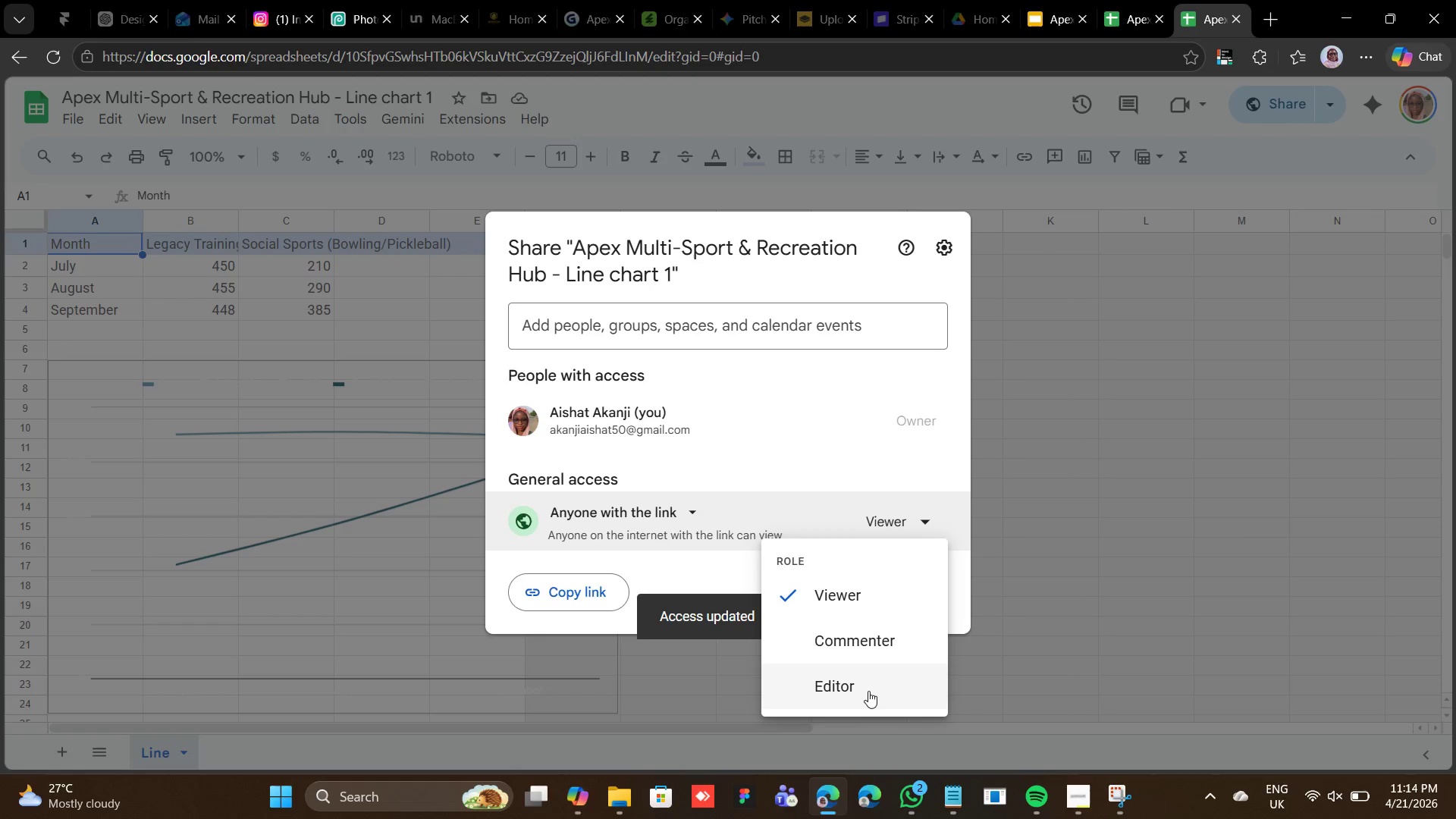 
left_click([868, 692])
 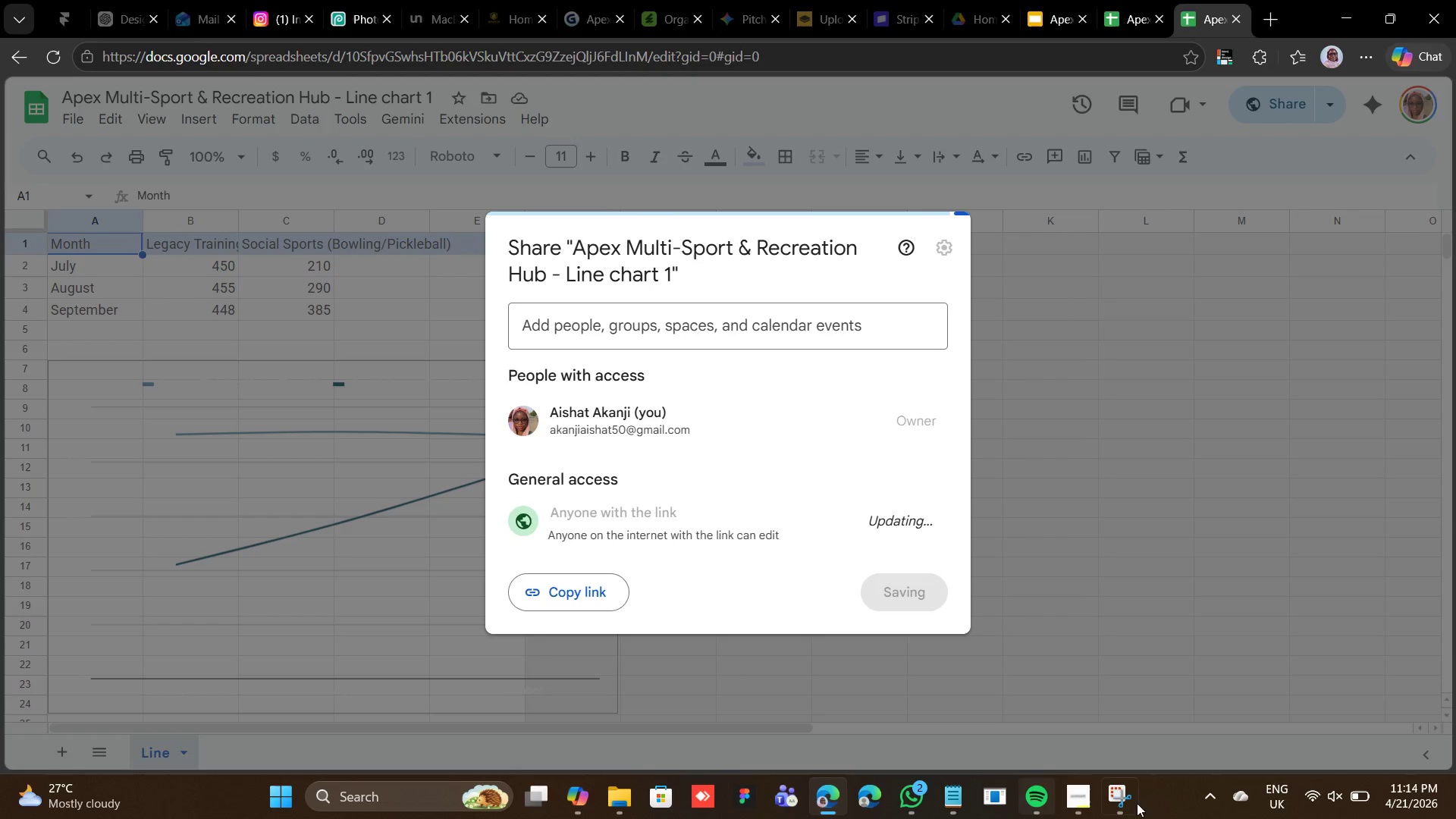 
left_click([1081, 802])